 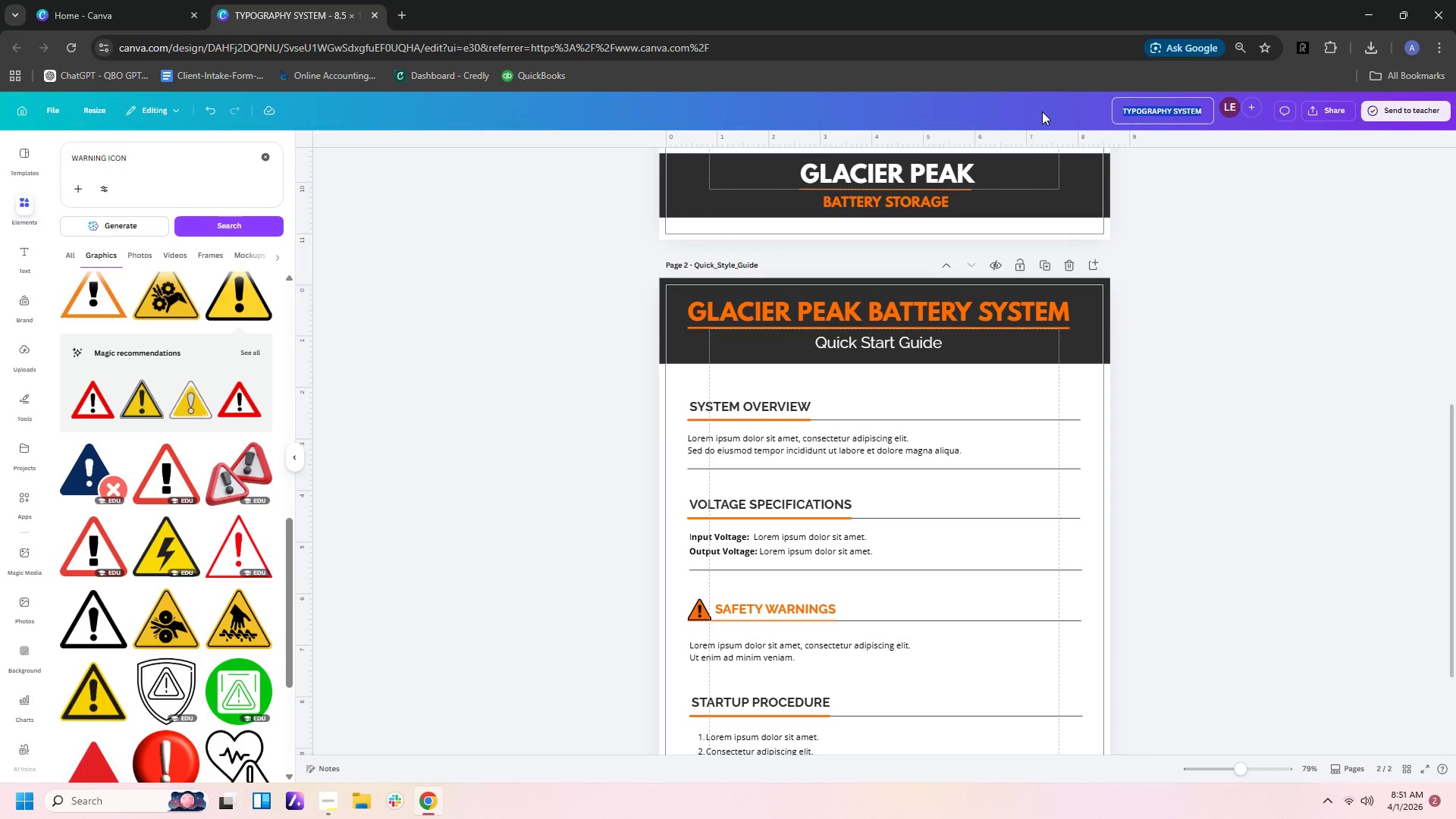 
key(Control+V)
 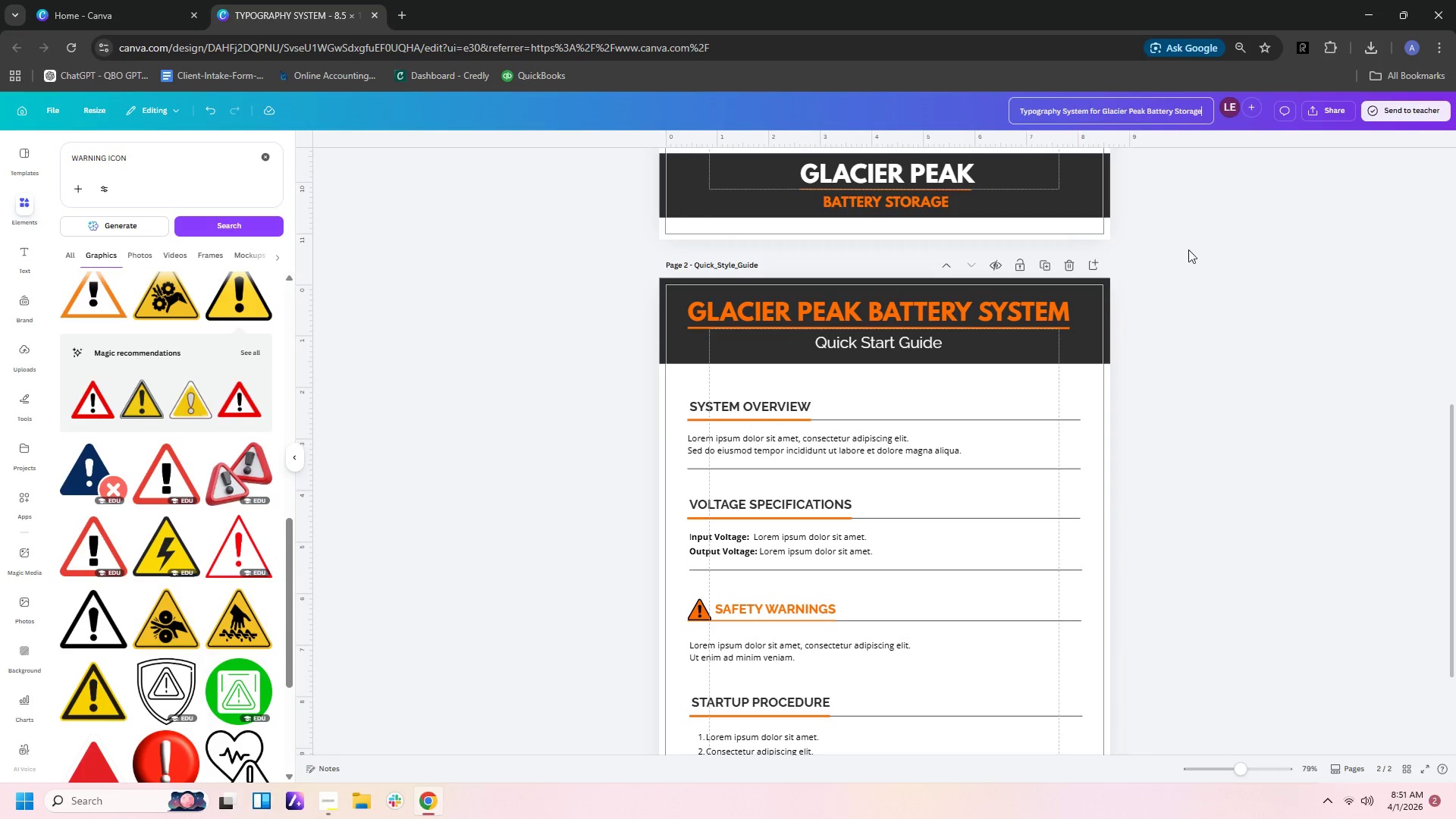 
scroll: coordinate [1190, 247], scroll_direction: up, amount: 12.0
 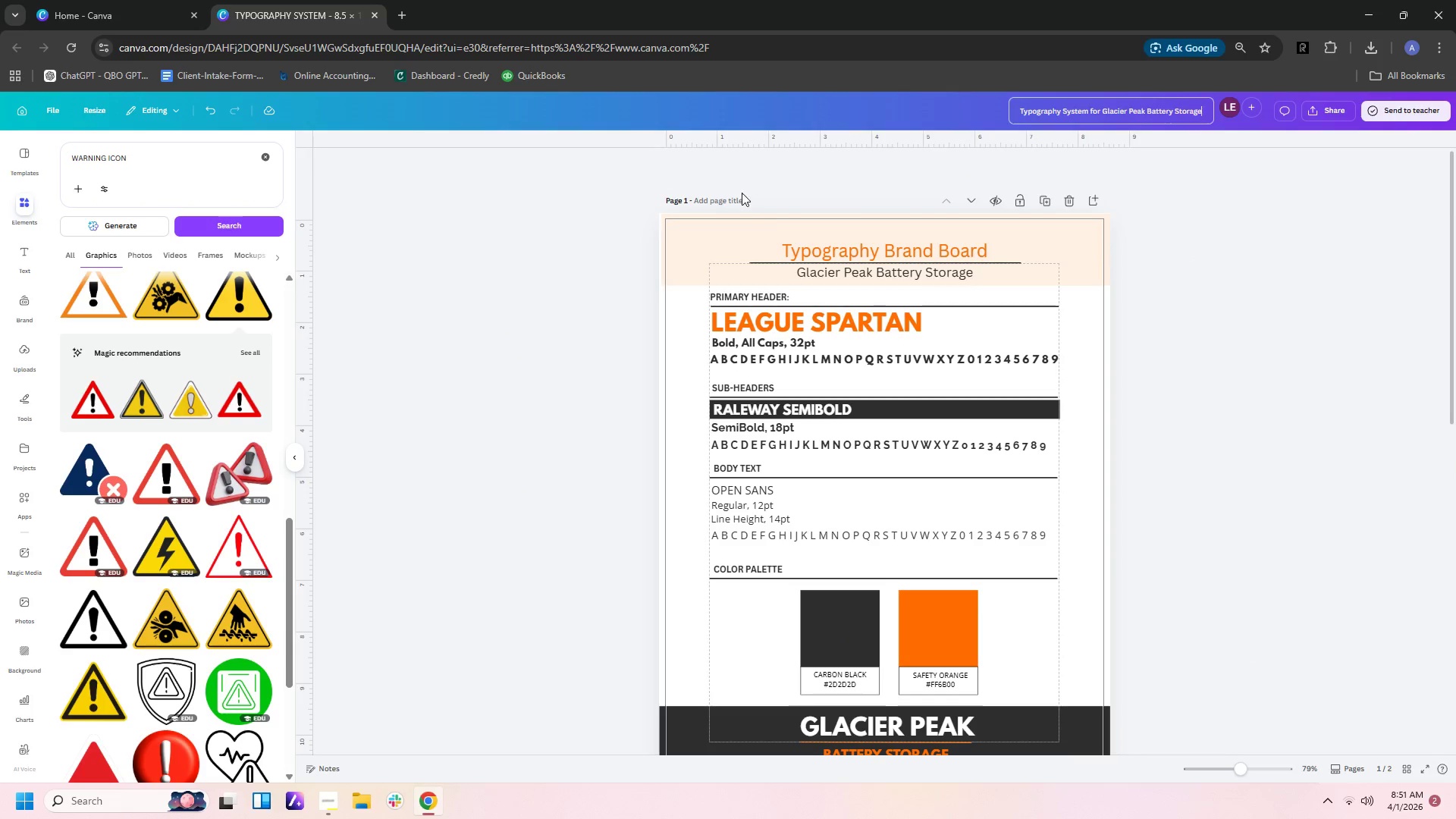 
left_click([734, 199])
 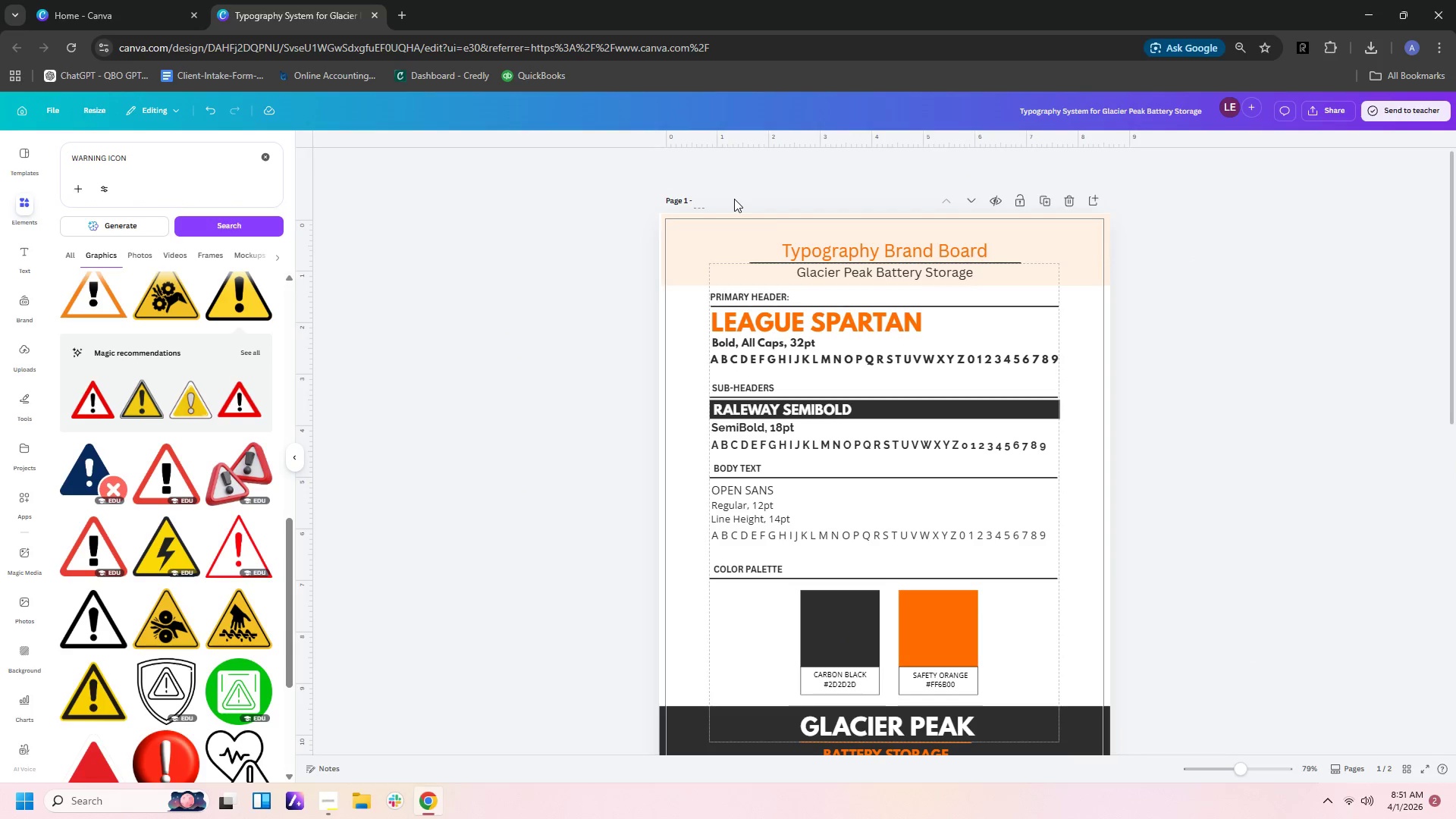 
type(Typogra[)
key(Backspace)
type(phy_Brand_Board)
 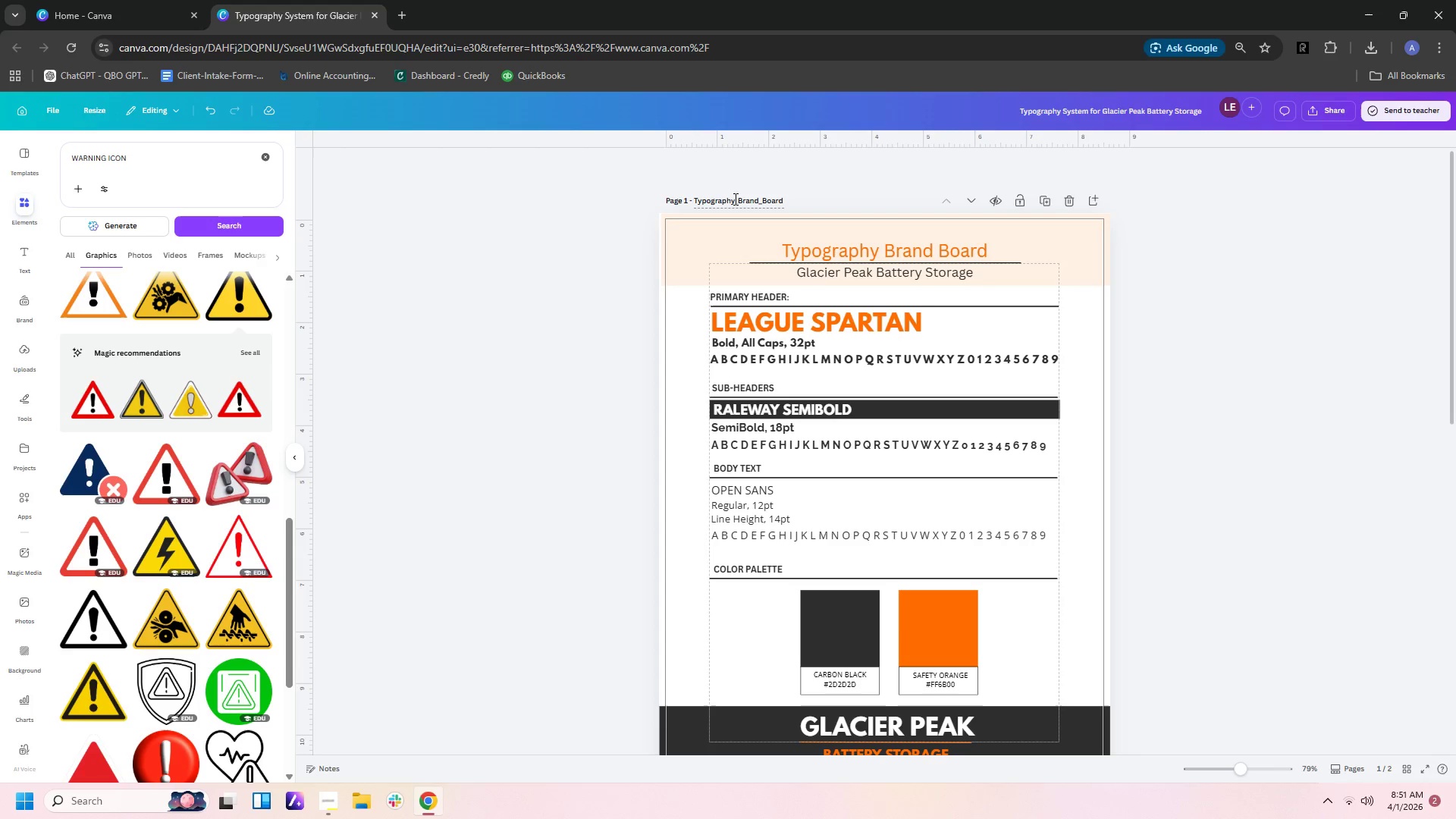 
left_click([1207, 373])
 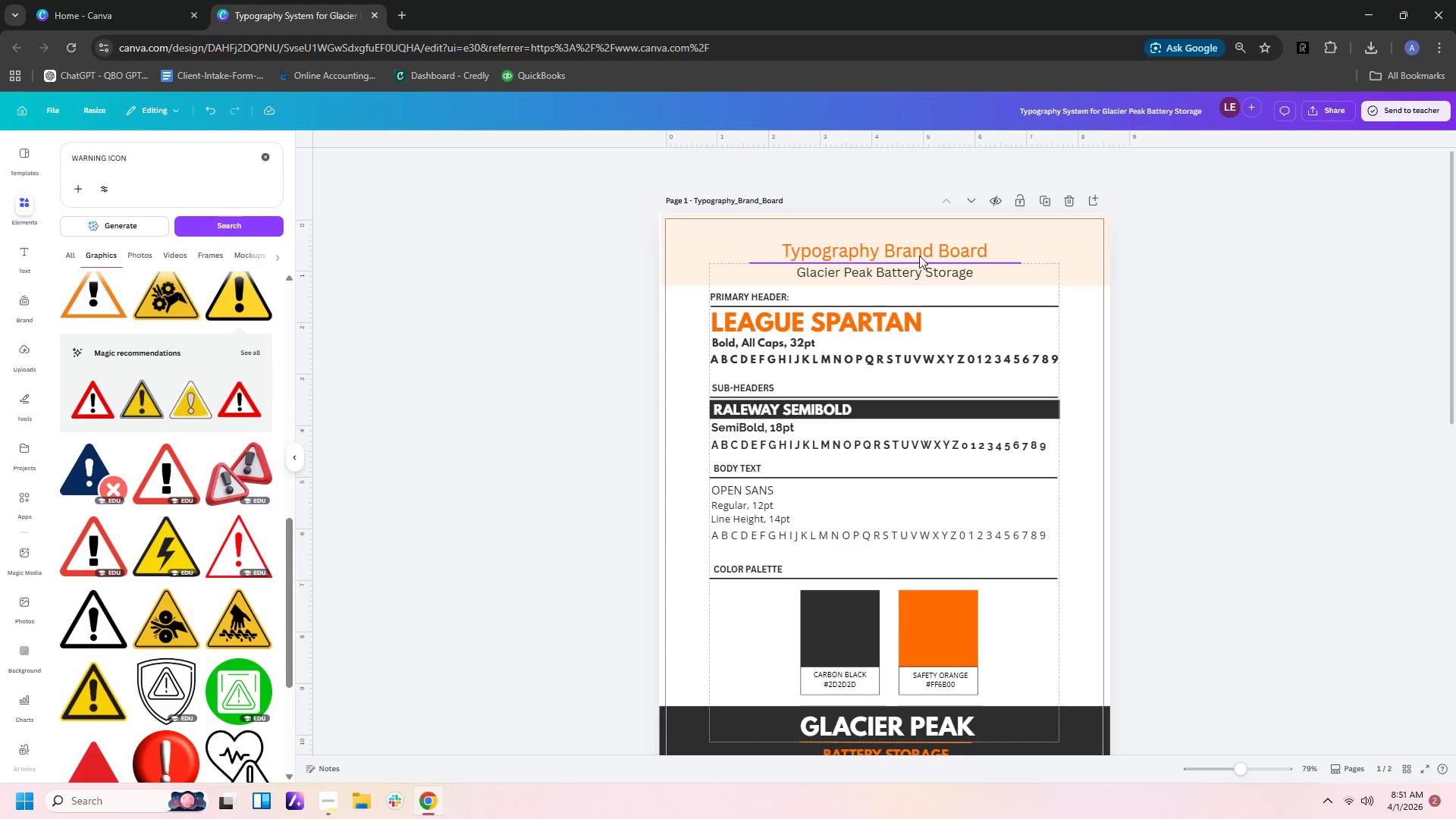 
left_click([916, 249])
 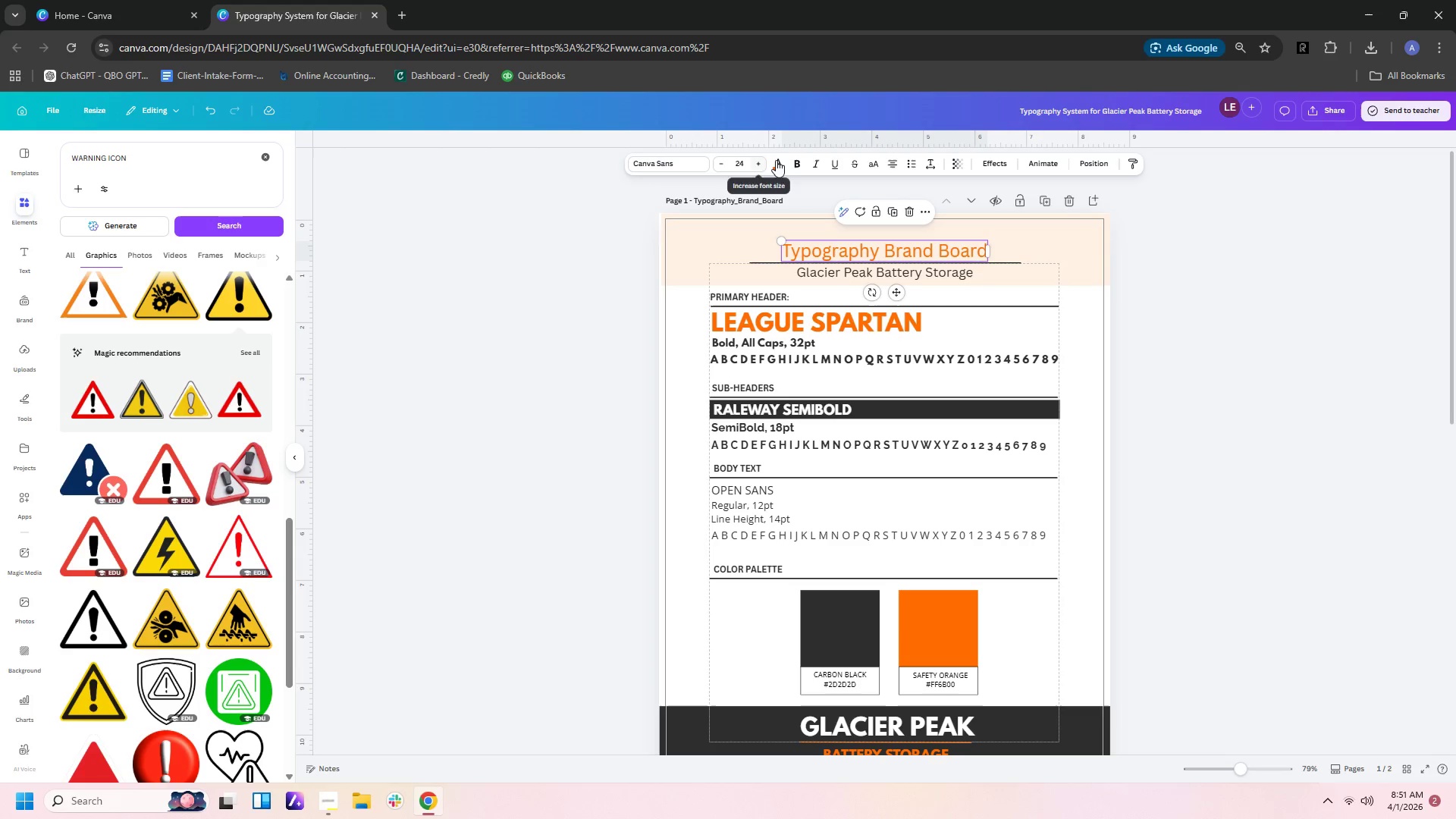 
left_click([798, 162])
 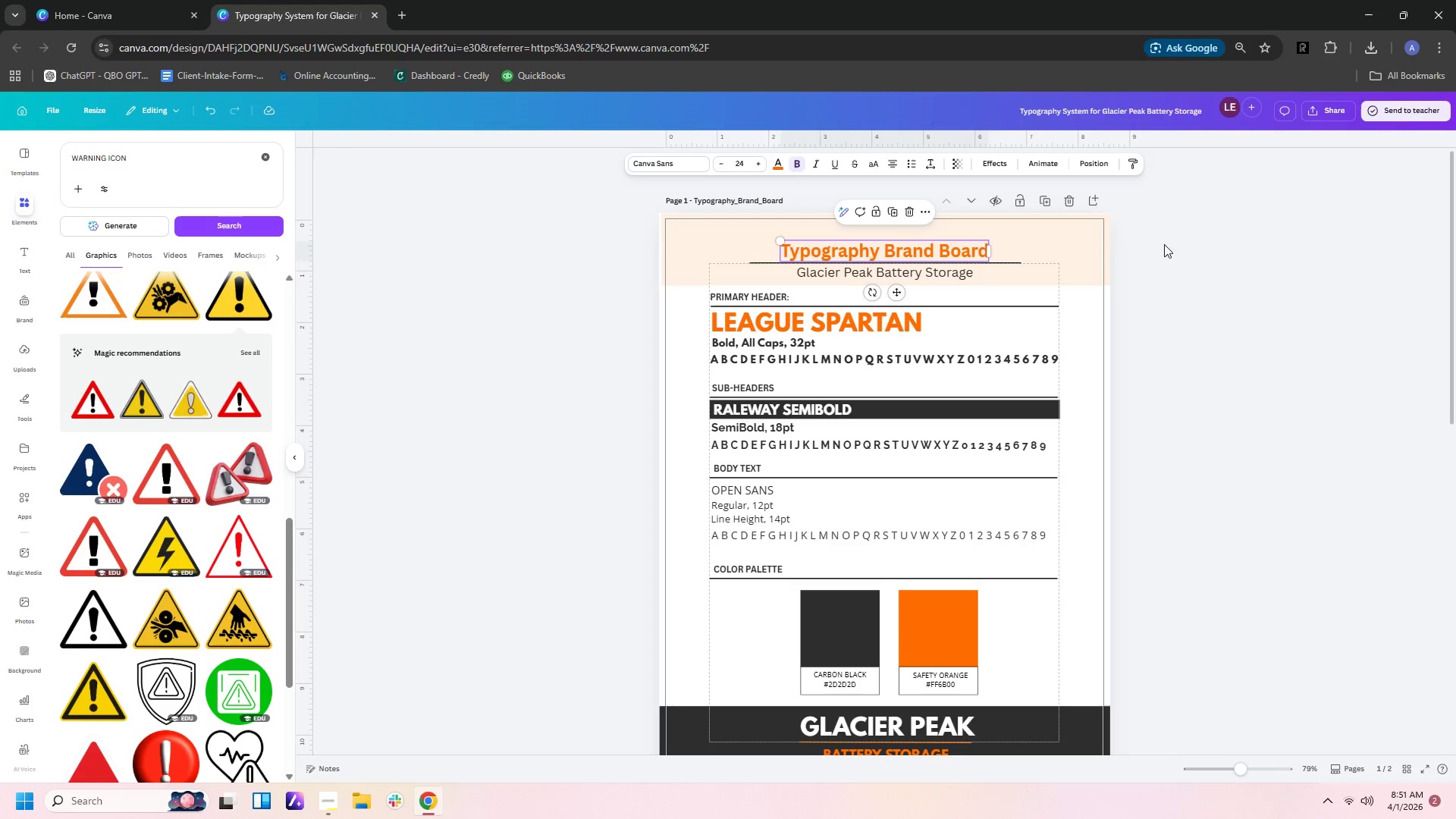 
left_click([1192, 247])
 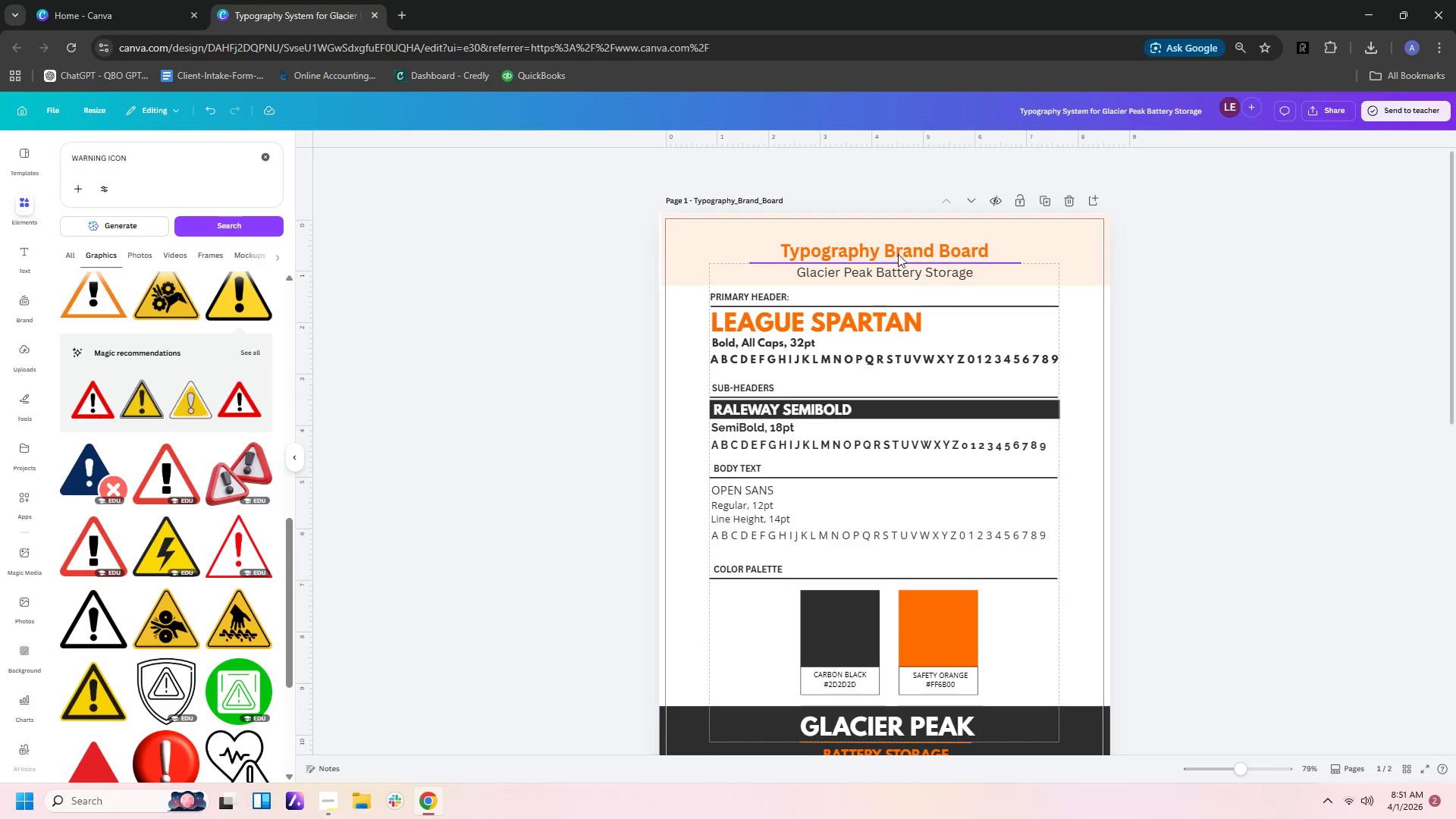 
left_click([893, 272])
 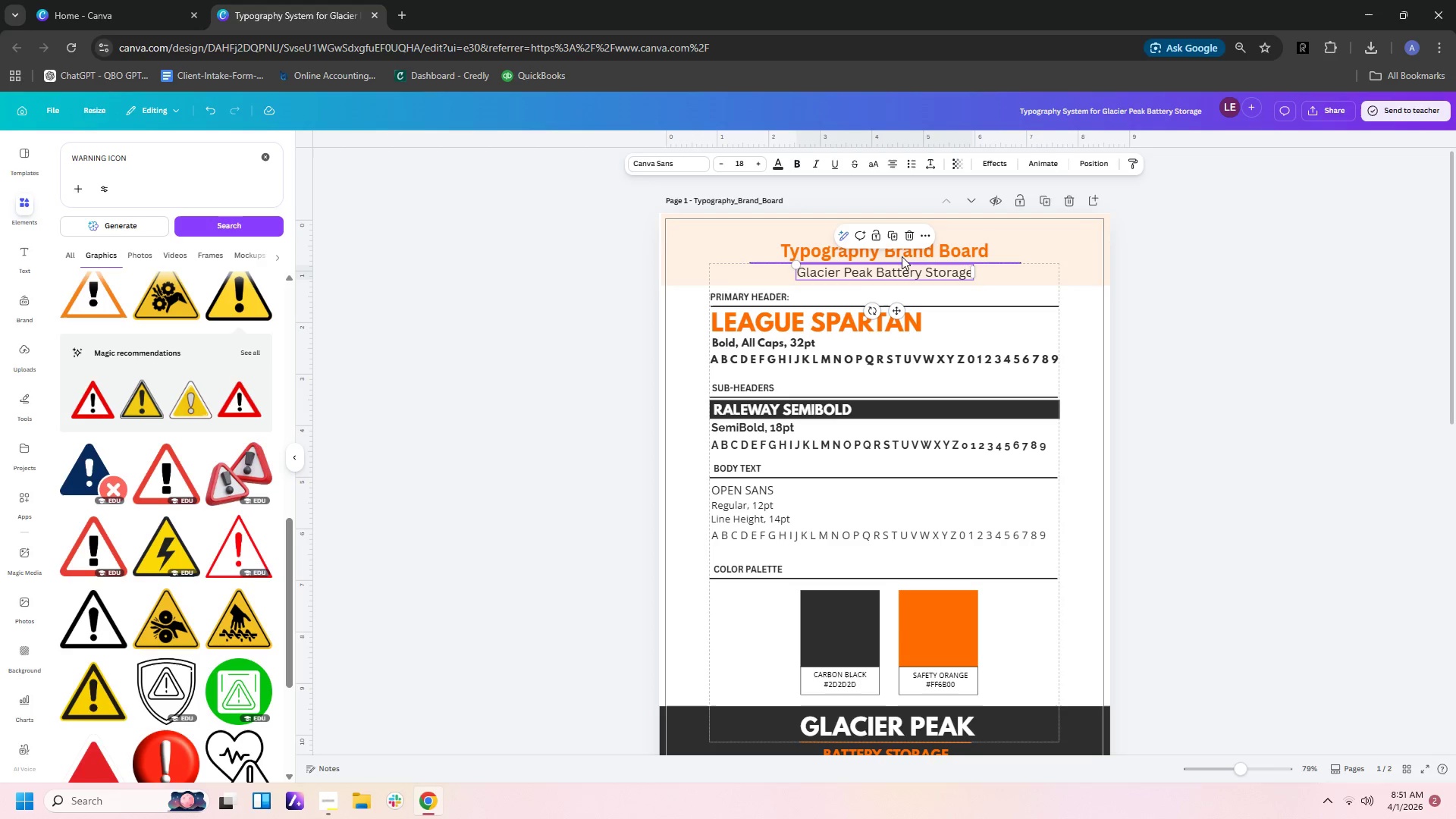 
left_click([902, 254])
 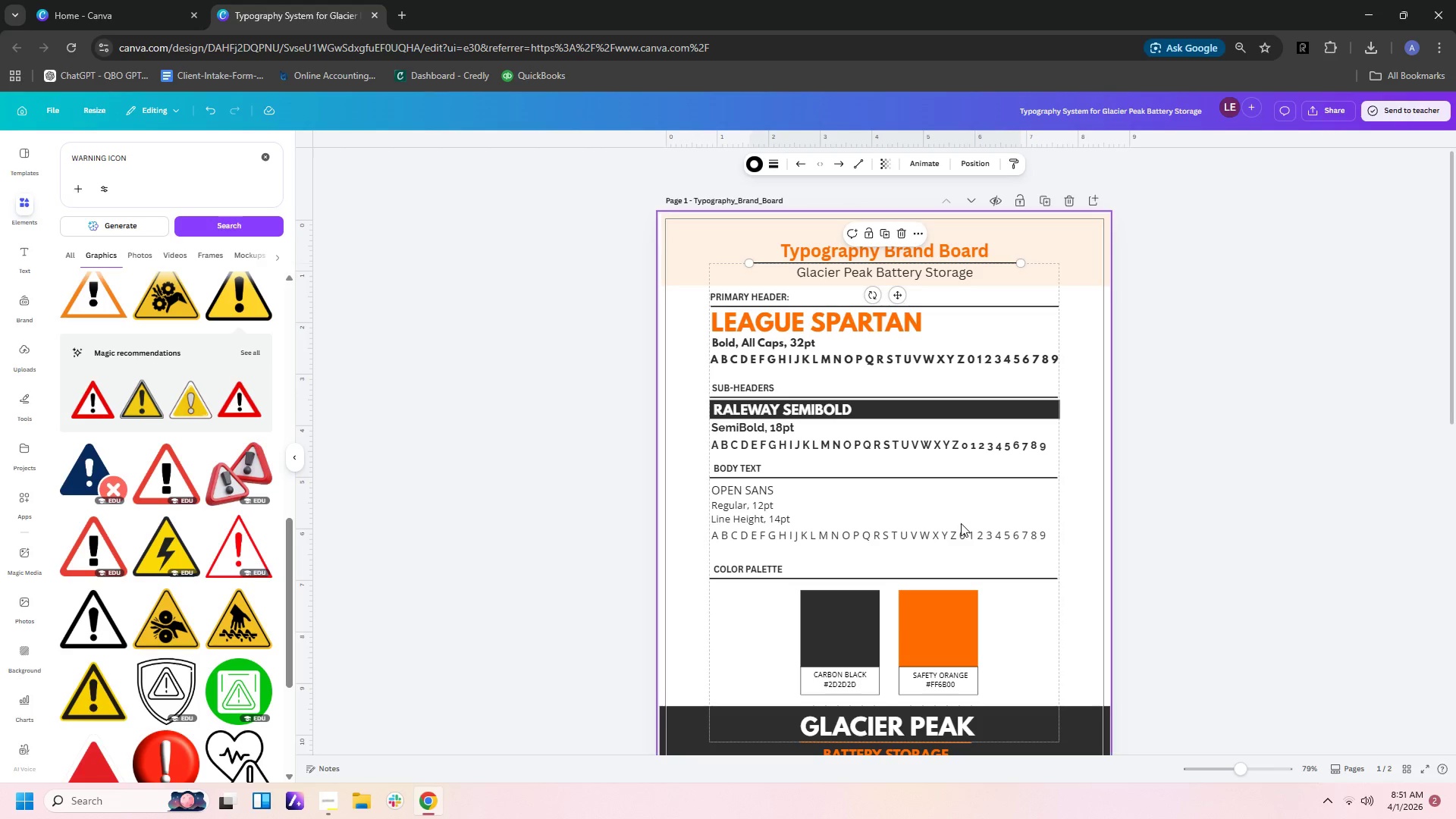 
left_click([1267, 494])
 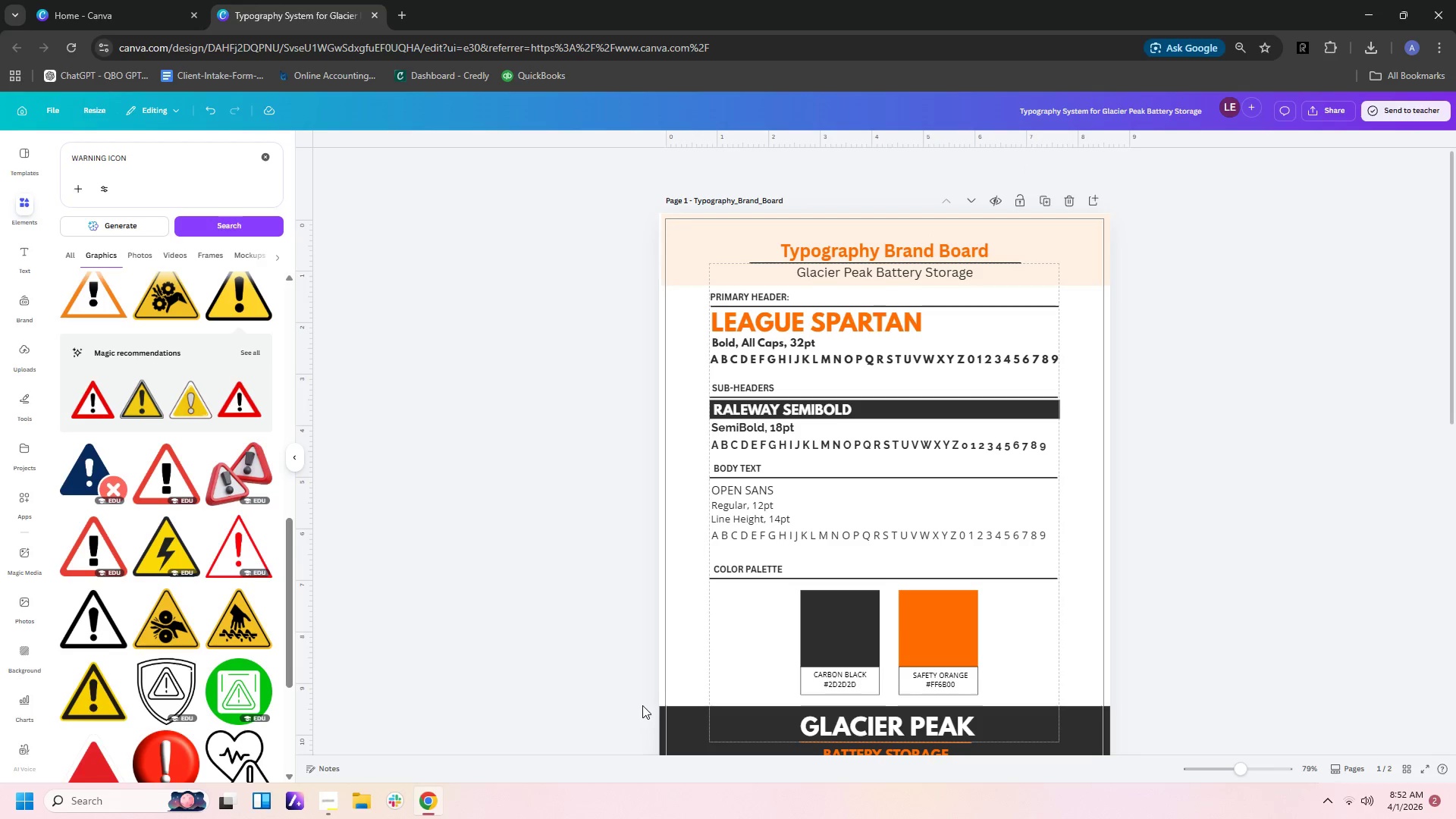 
wait(5.17)
 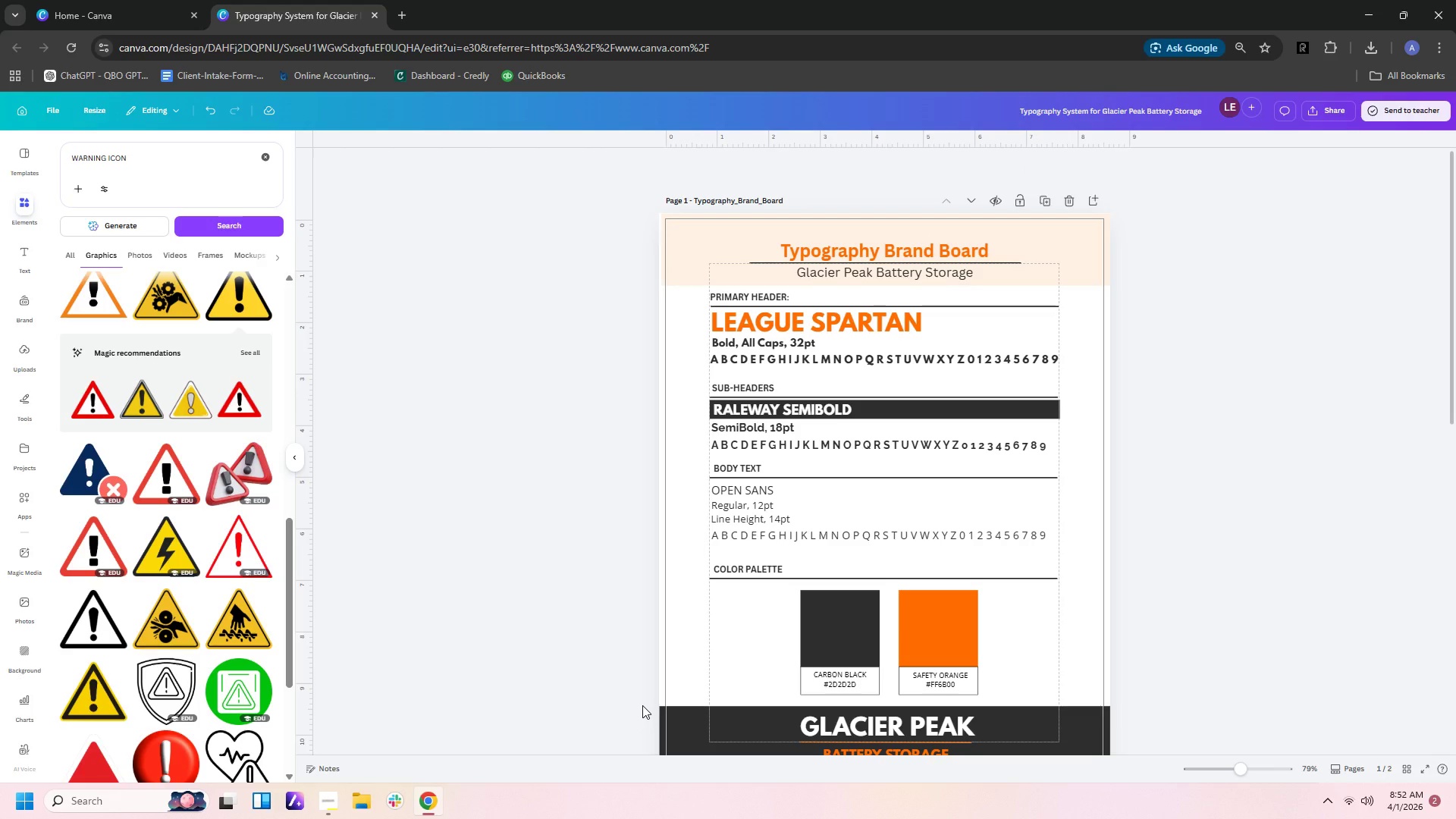 
left_click([940, 248])
 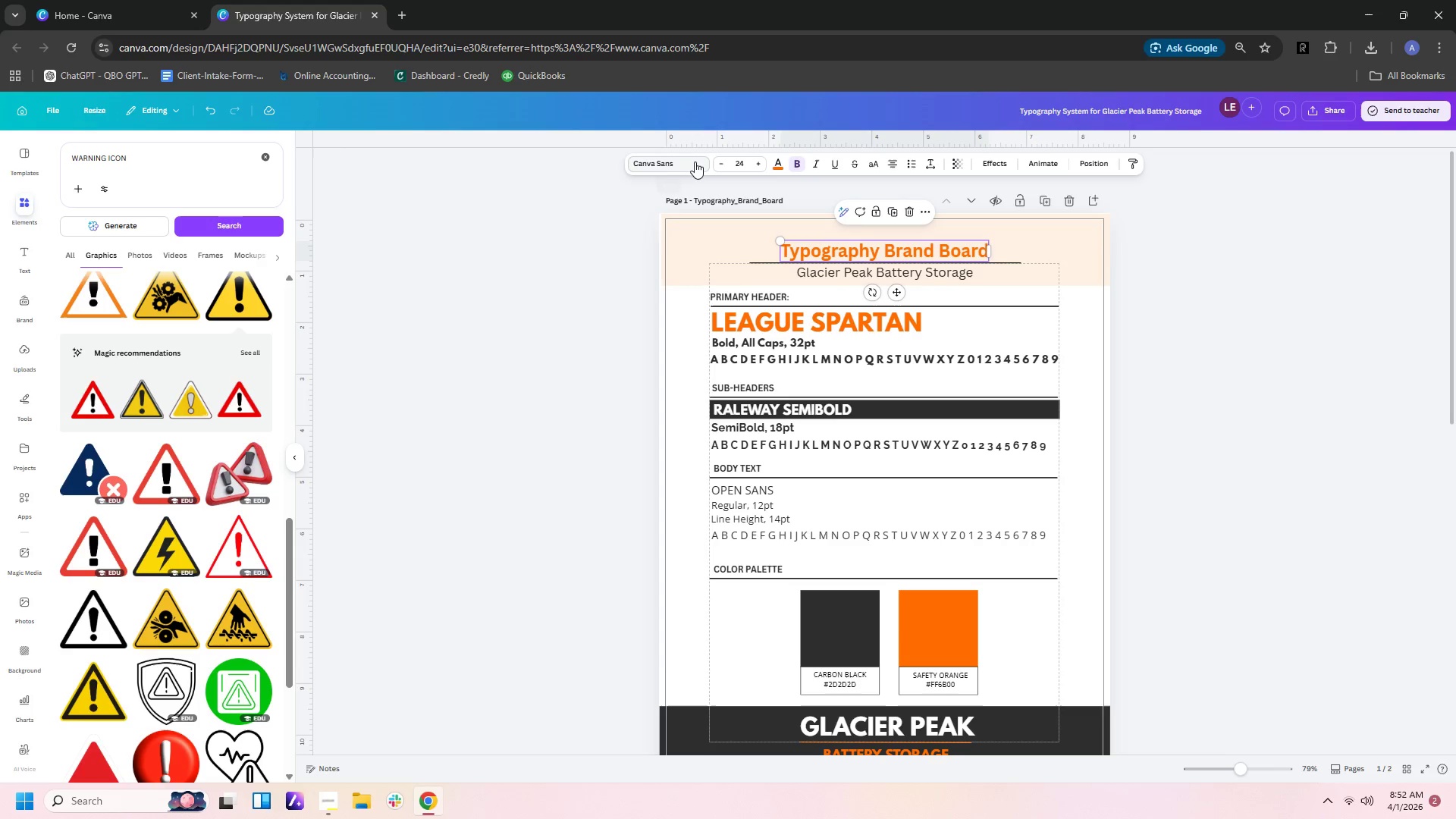 
left_click([684, 162])
 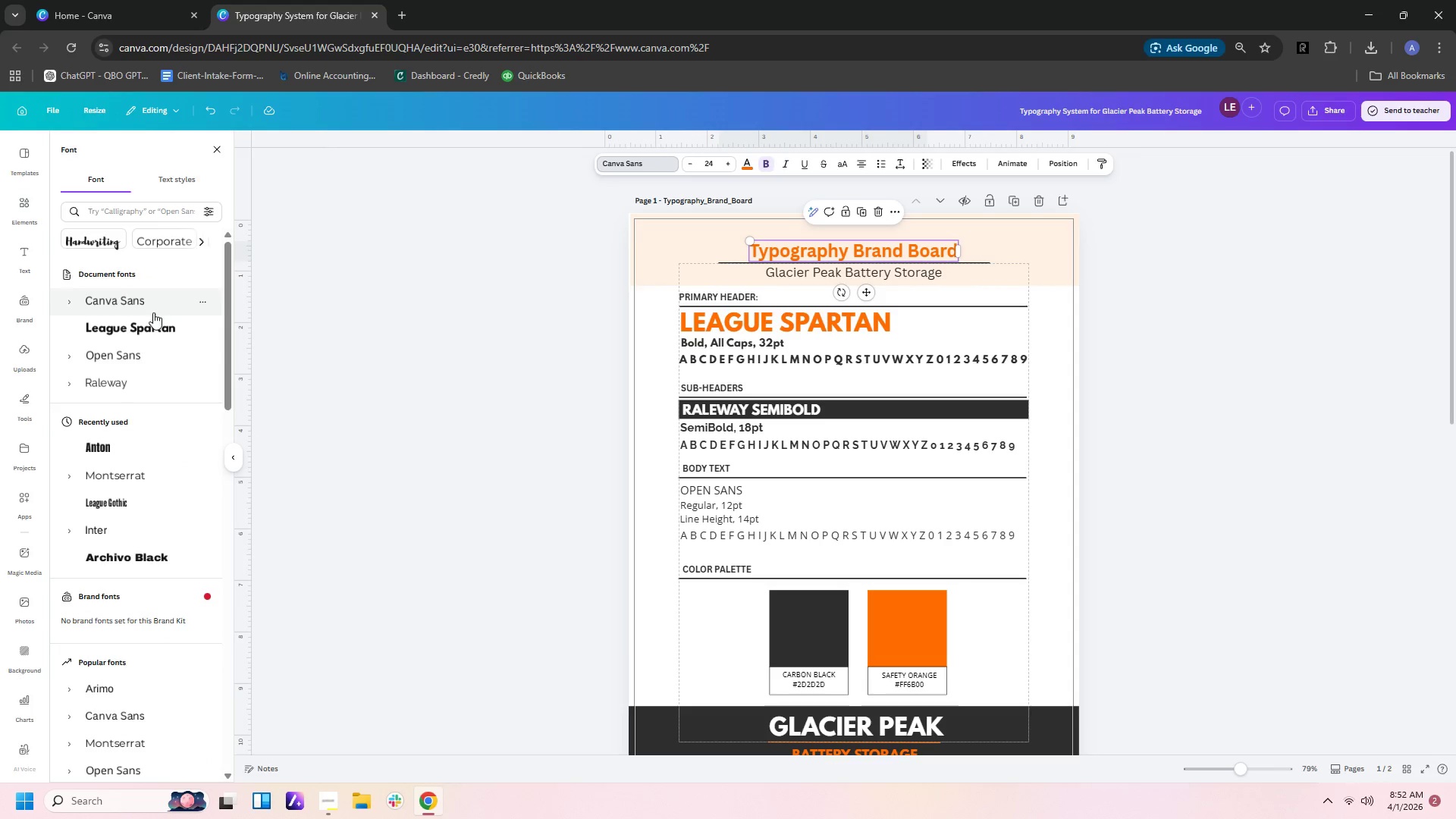 
left_click([152, 325])
 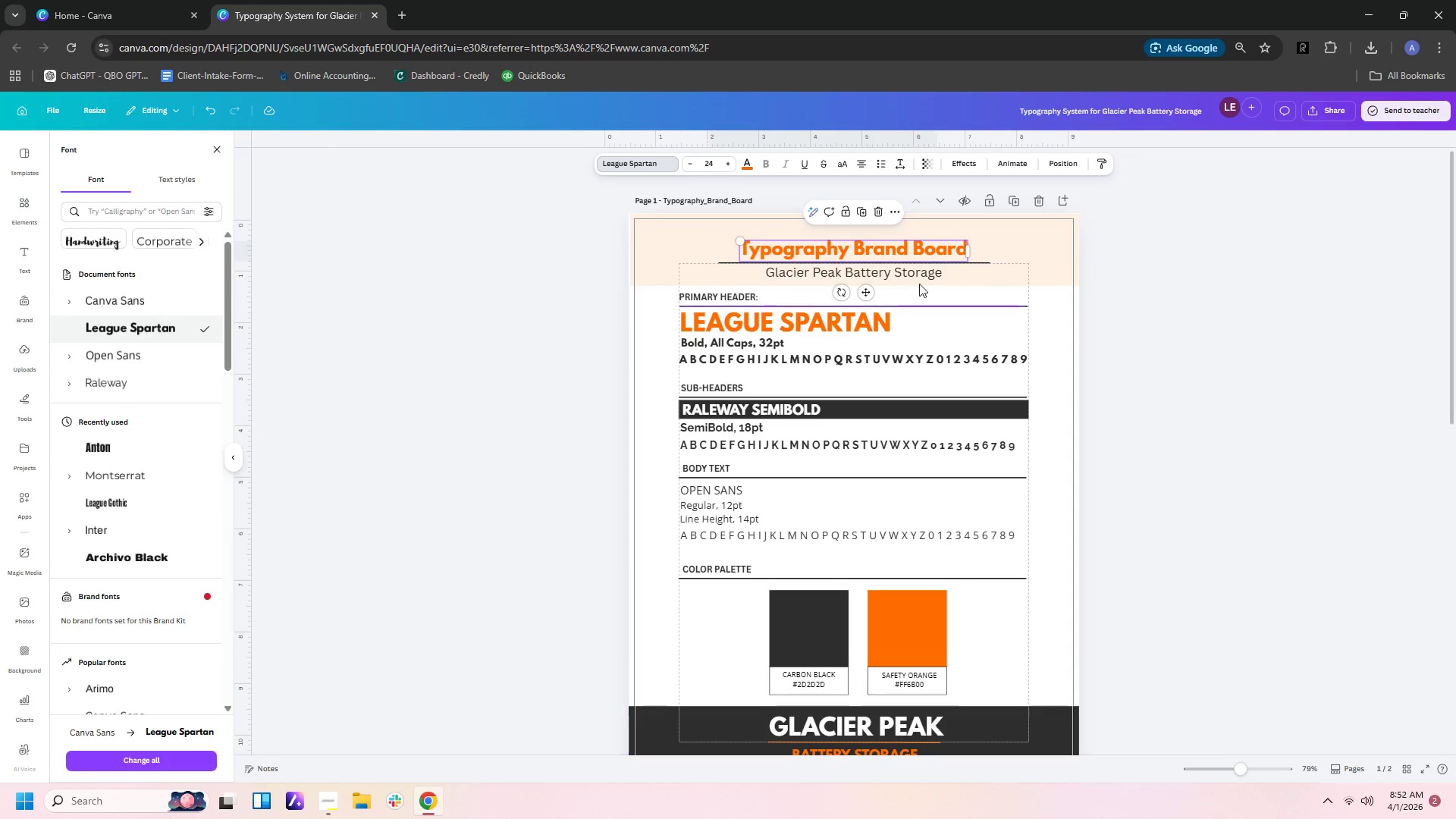 
left_click([896, 268])
 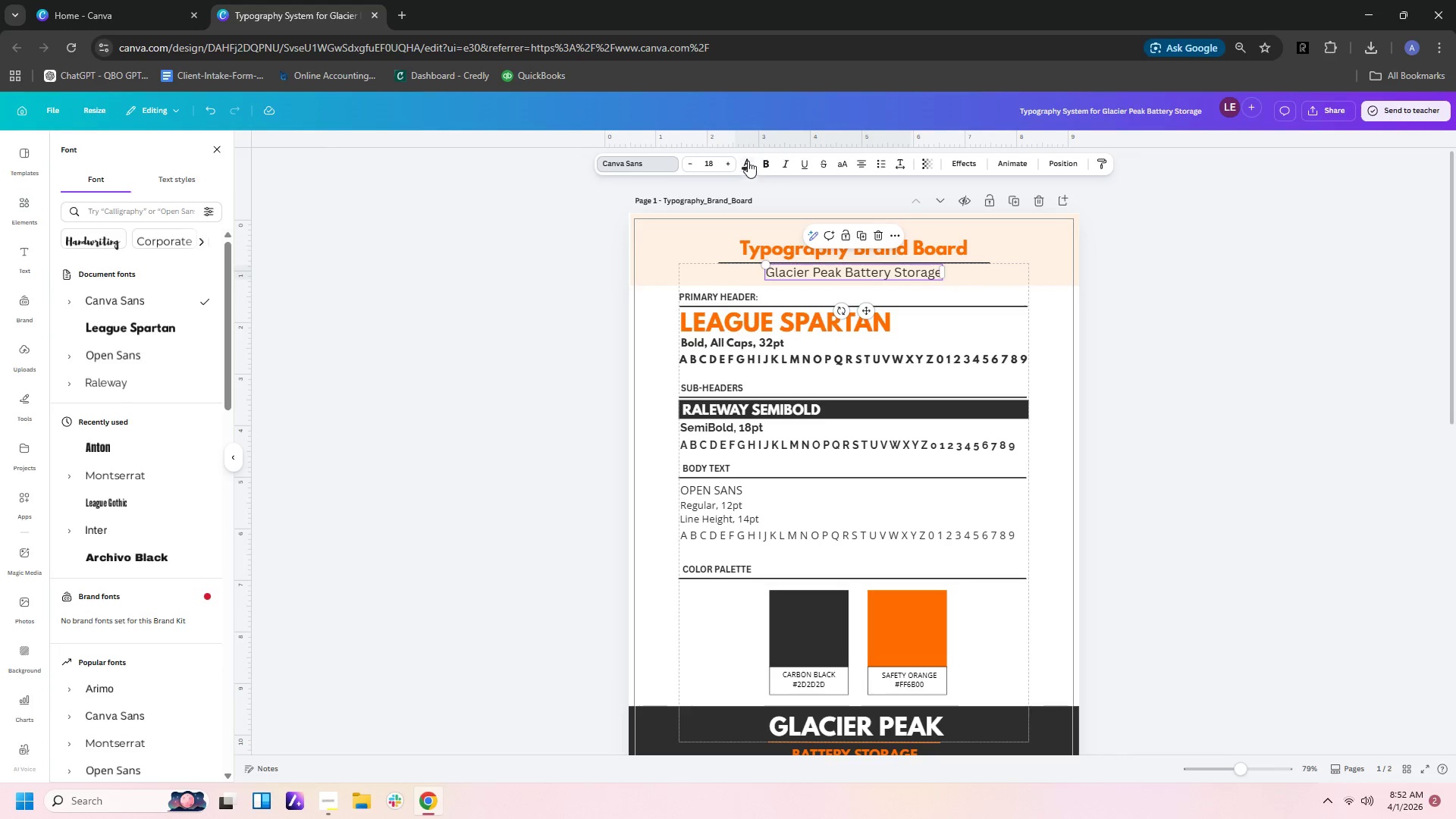 
left_click([762, 162])
 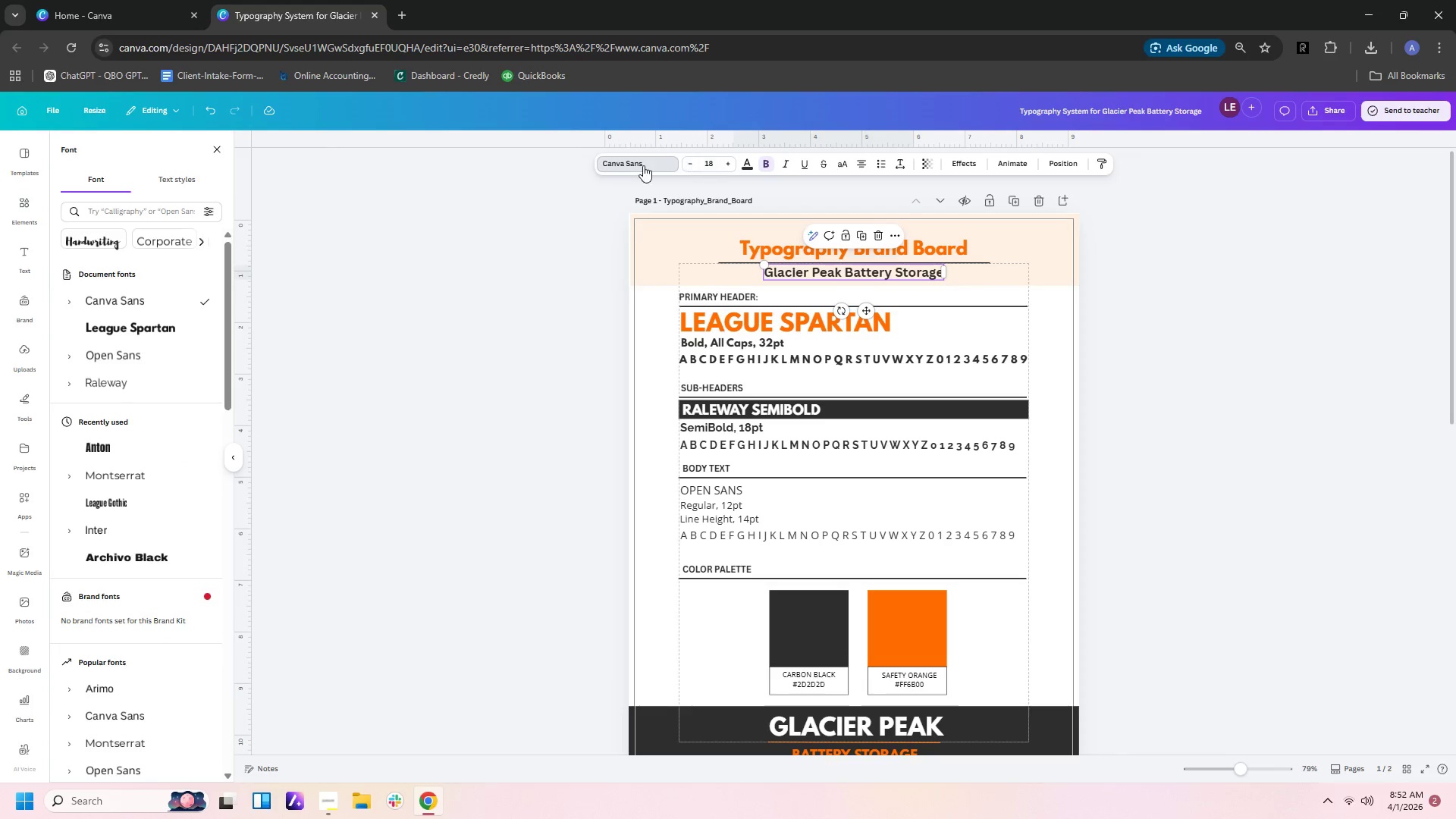 
left_click([641, 168])
 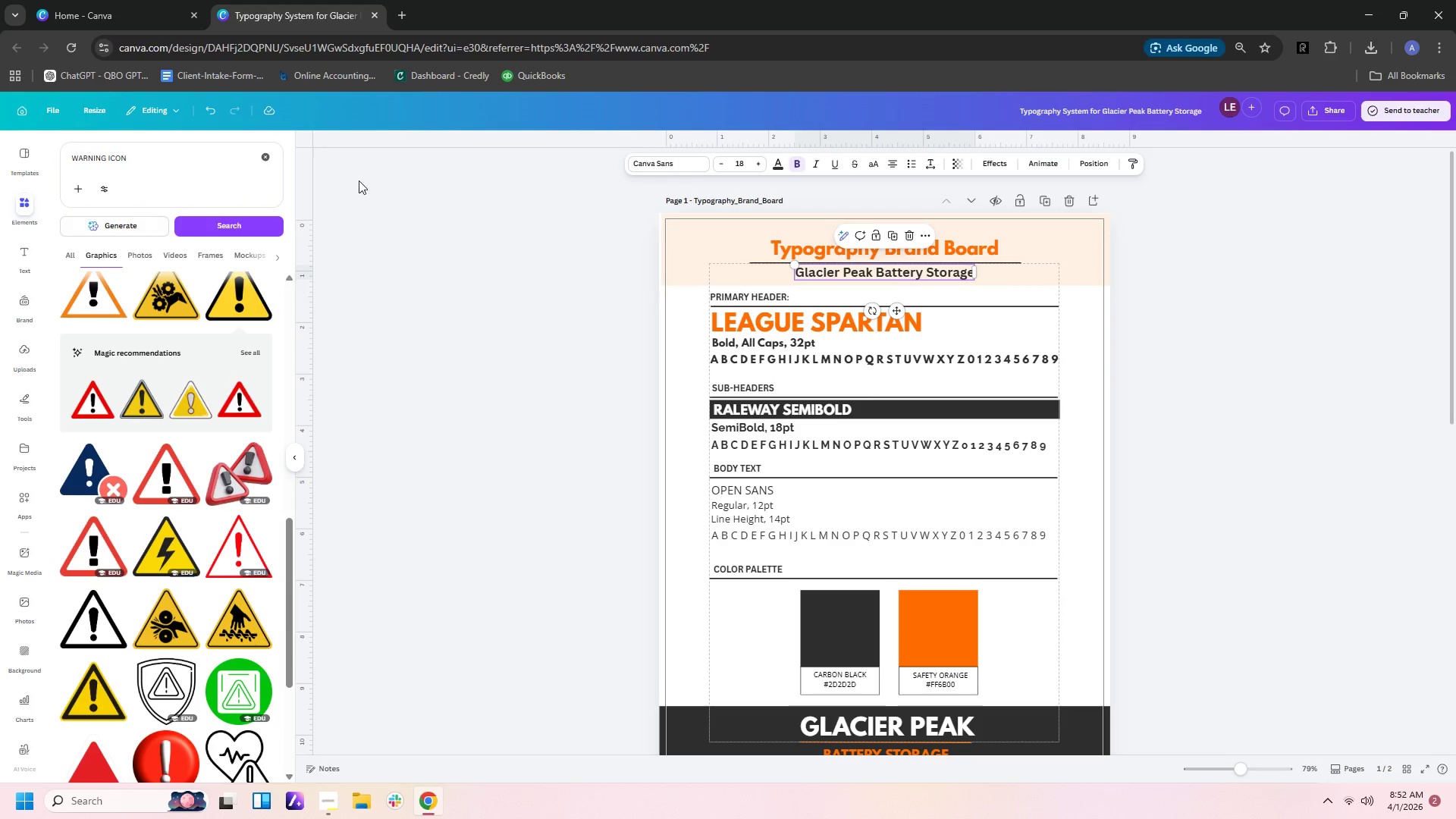 
left_click([676, 155])
 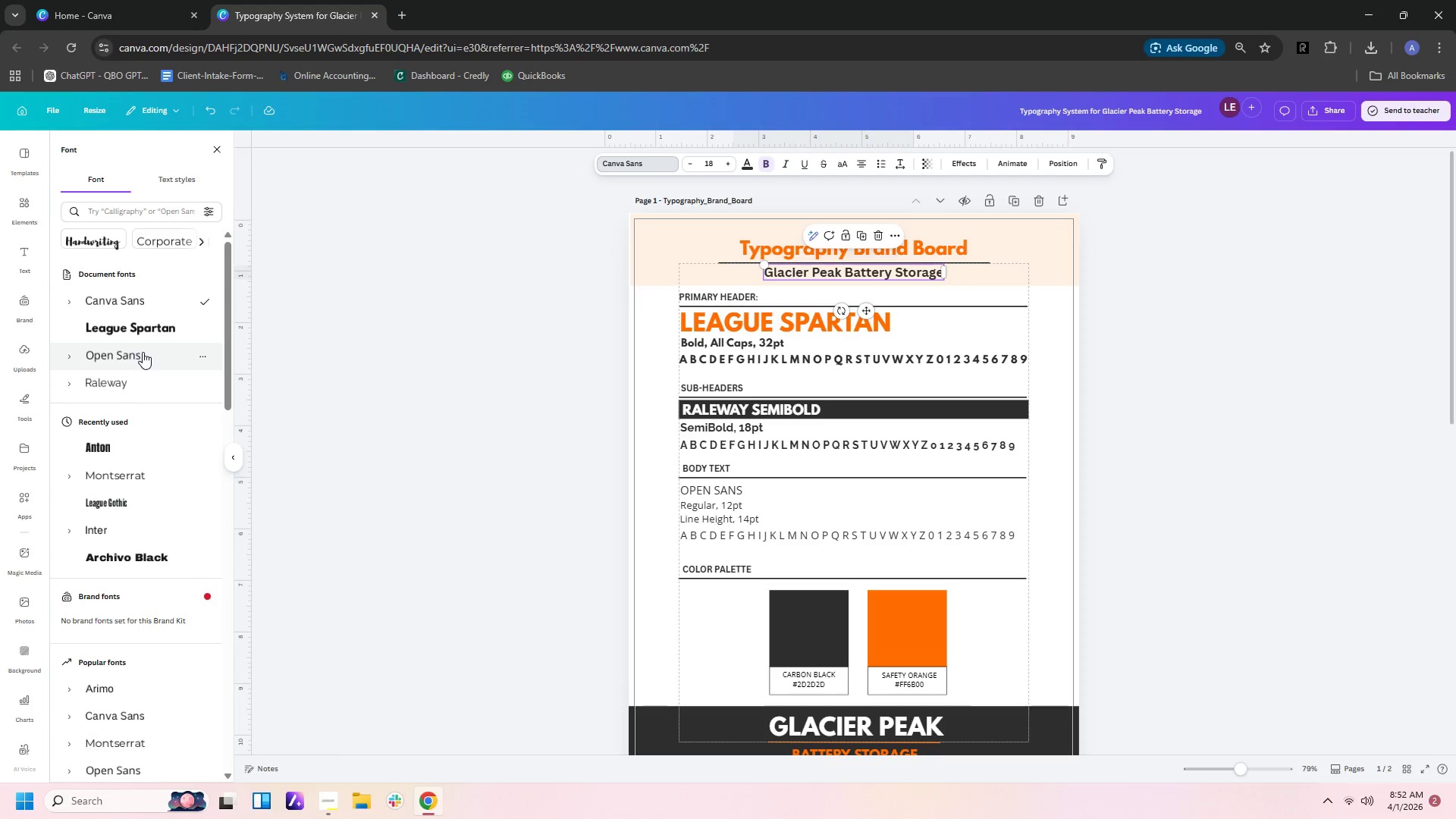 
left_click([142, 382])
 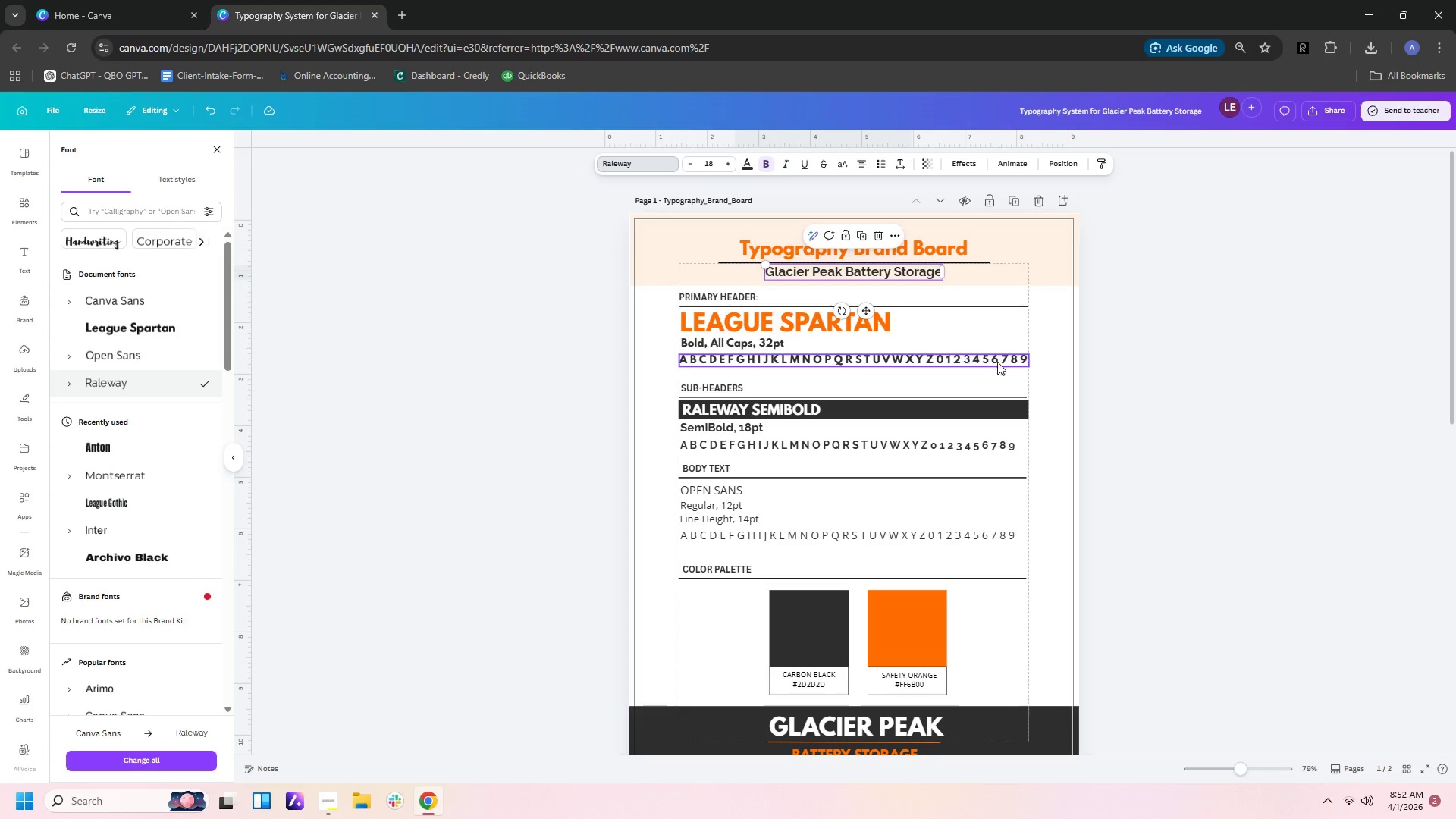 
left_click([1170, 379])
 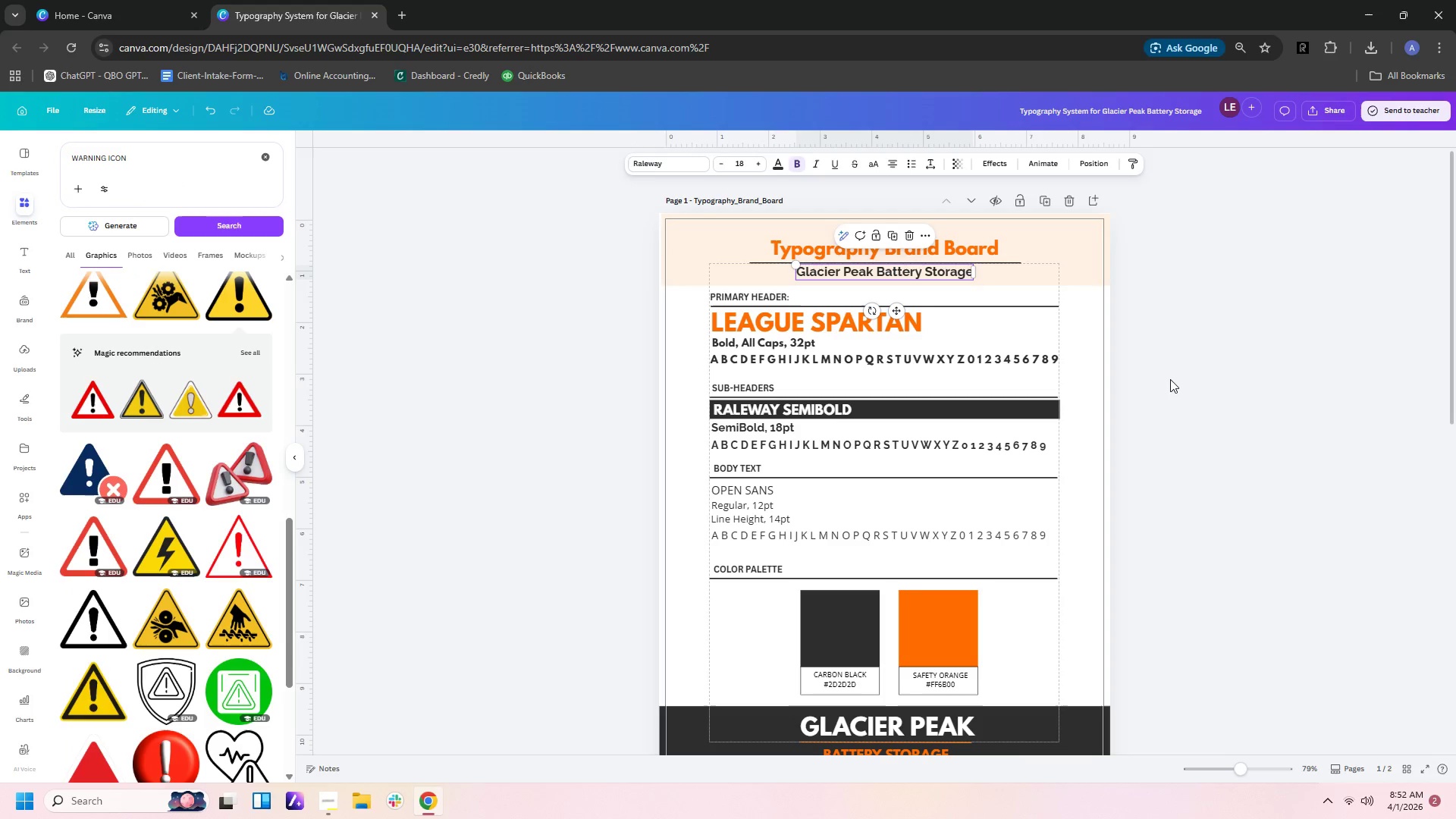 
left_click([1170, 379])
 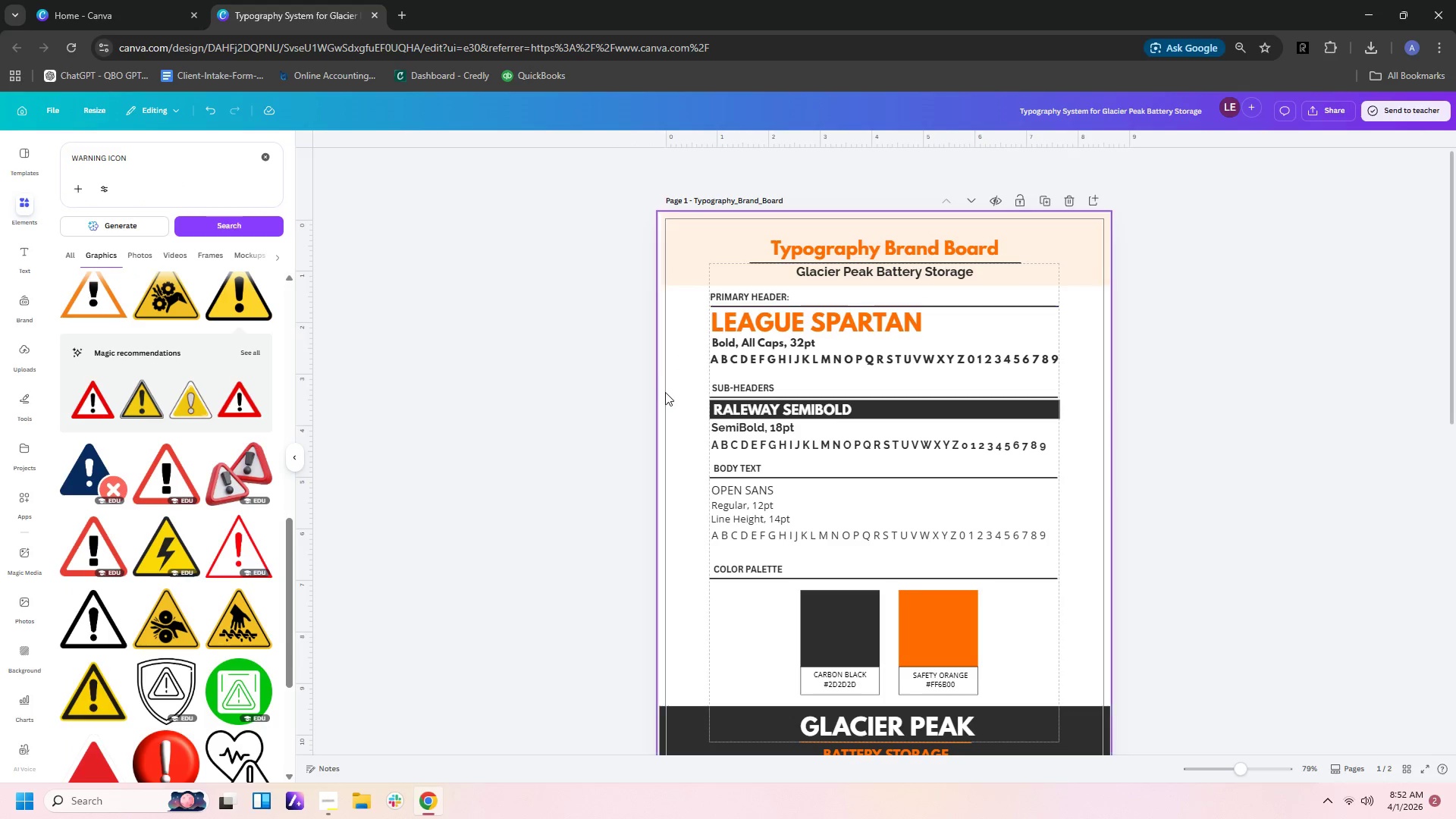 
left_click([721, 298])
 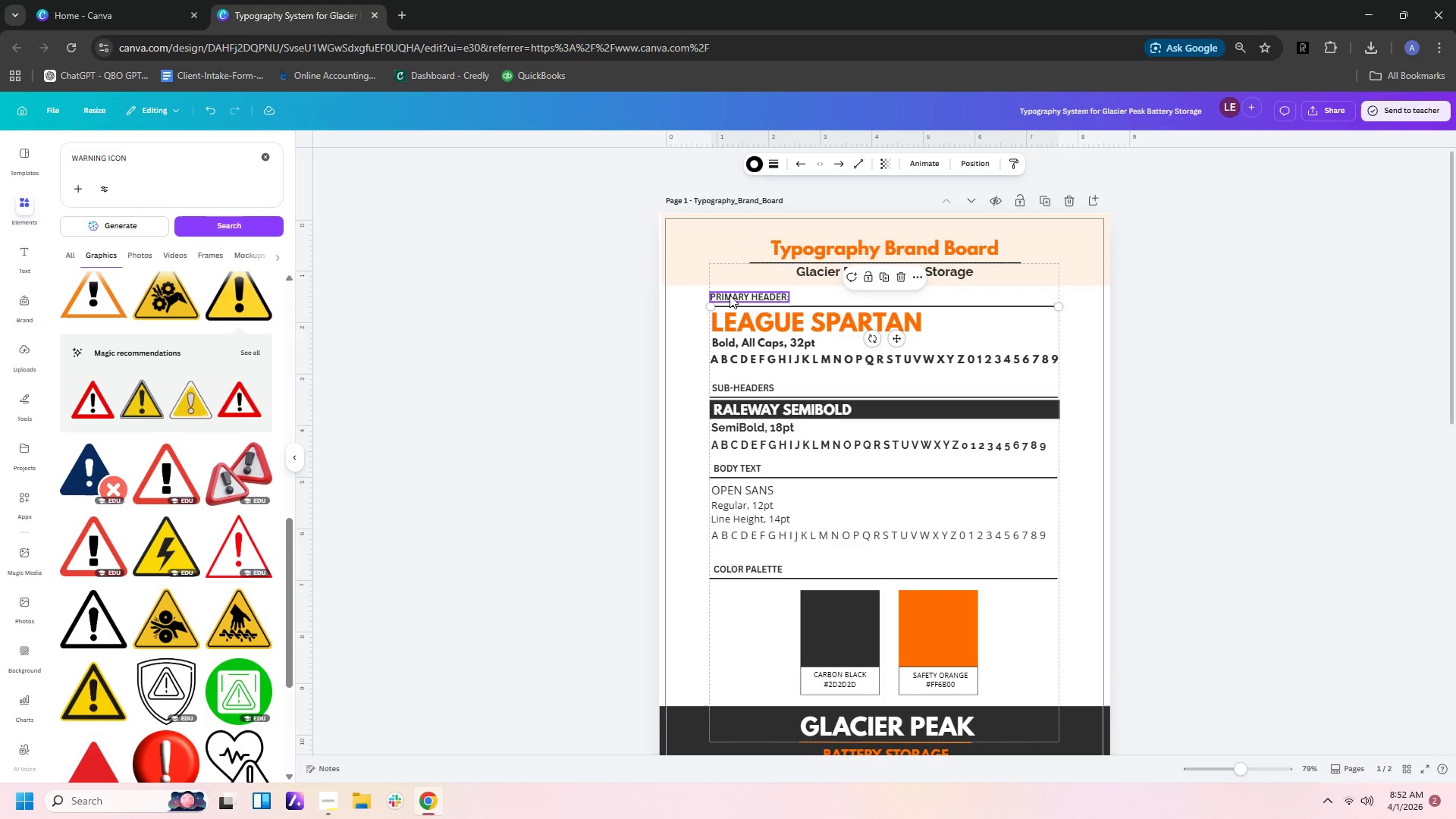 
left_click([730, 295])
 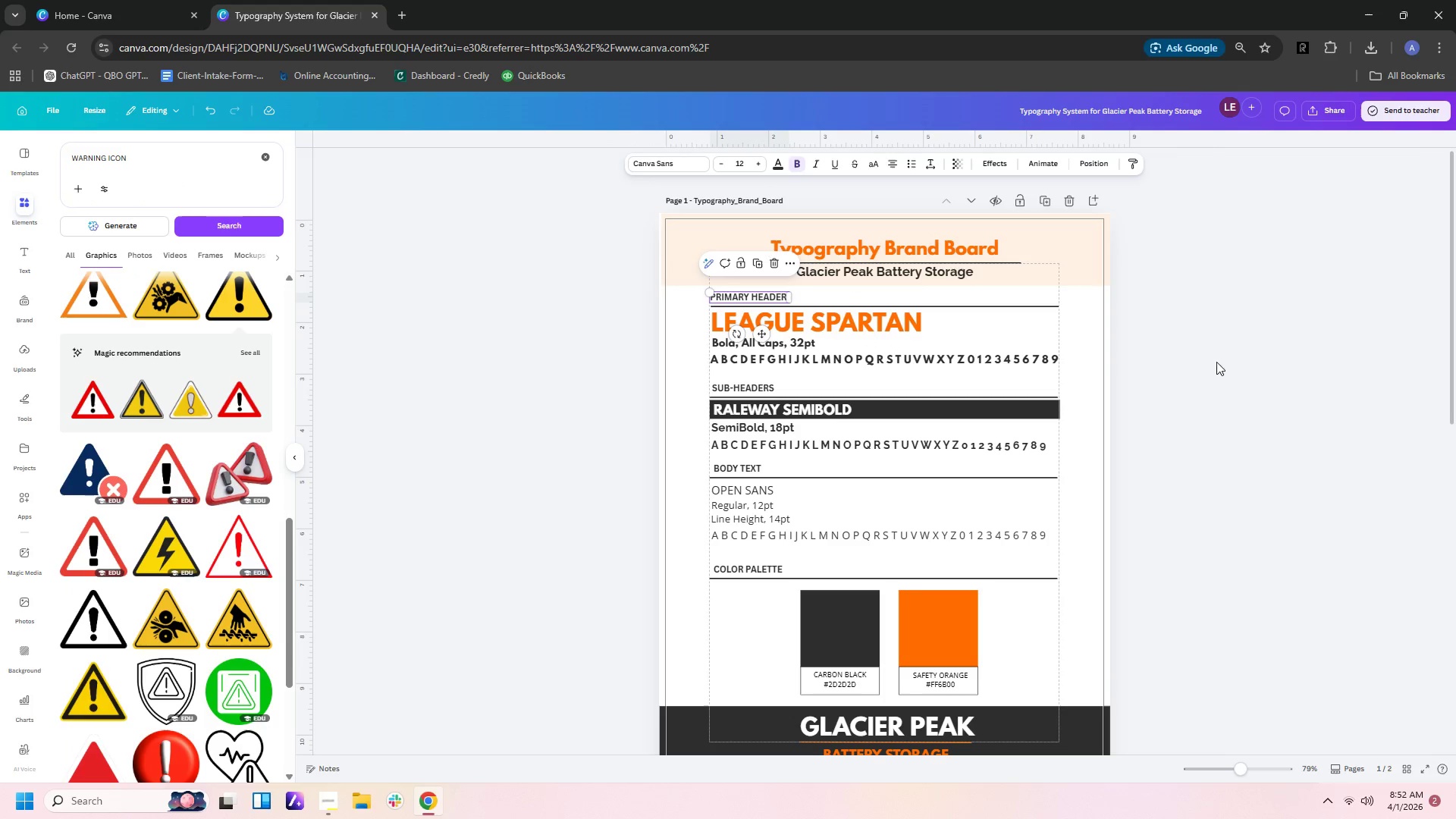 
left_click([1329, 397])
 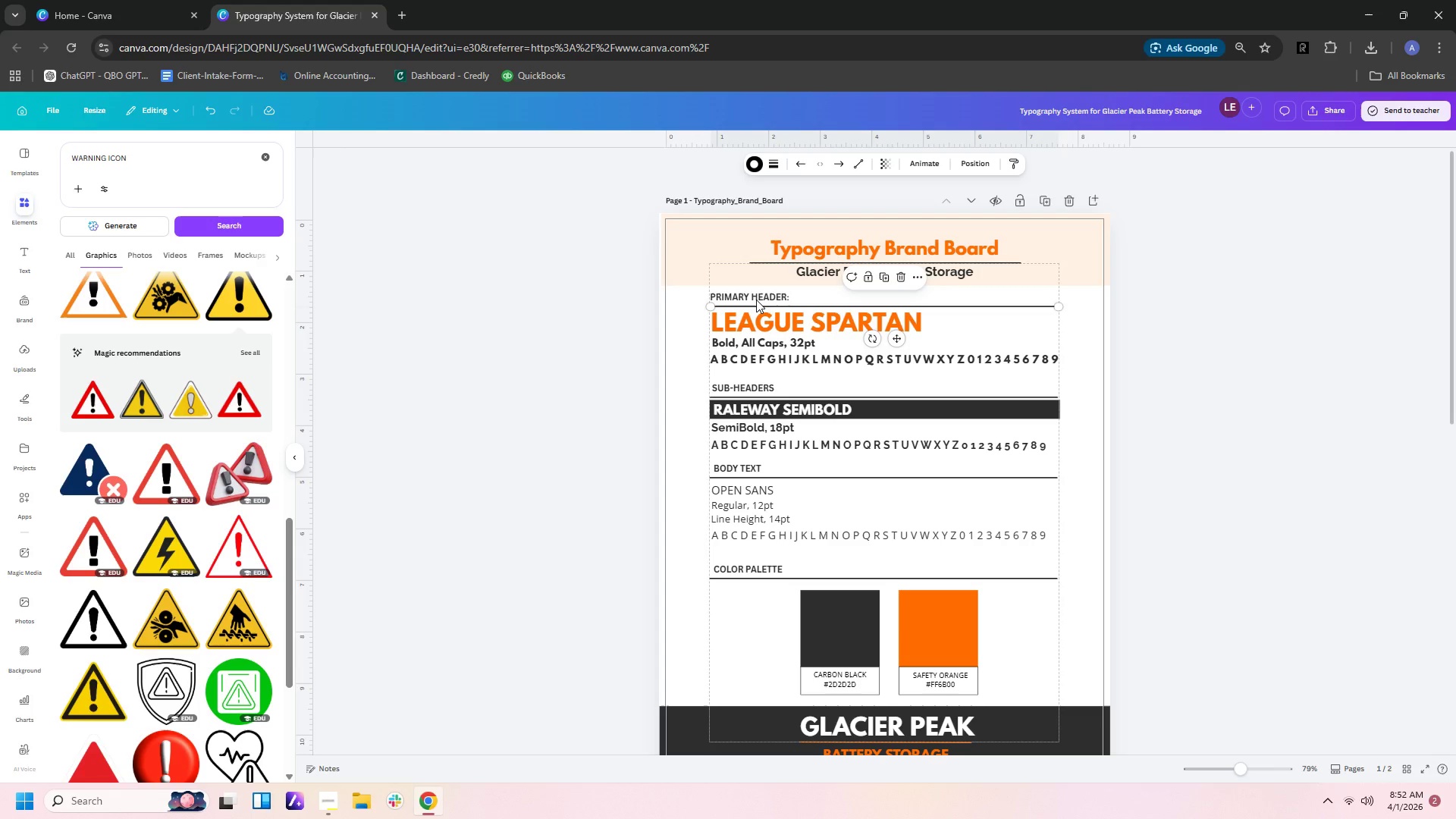 
double_click([755, 296])
 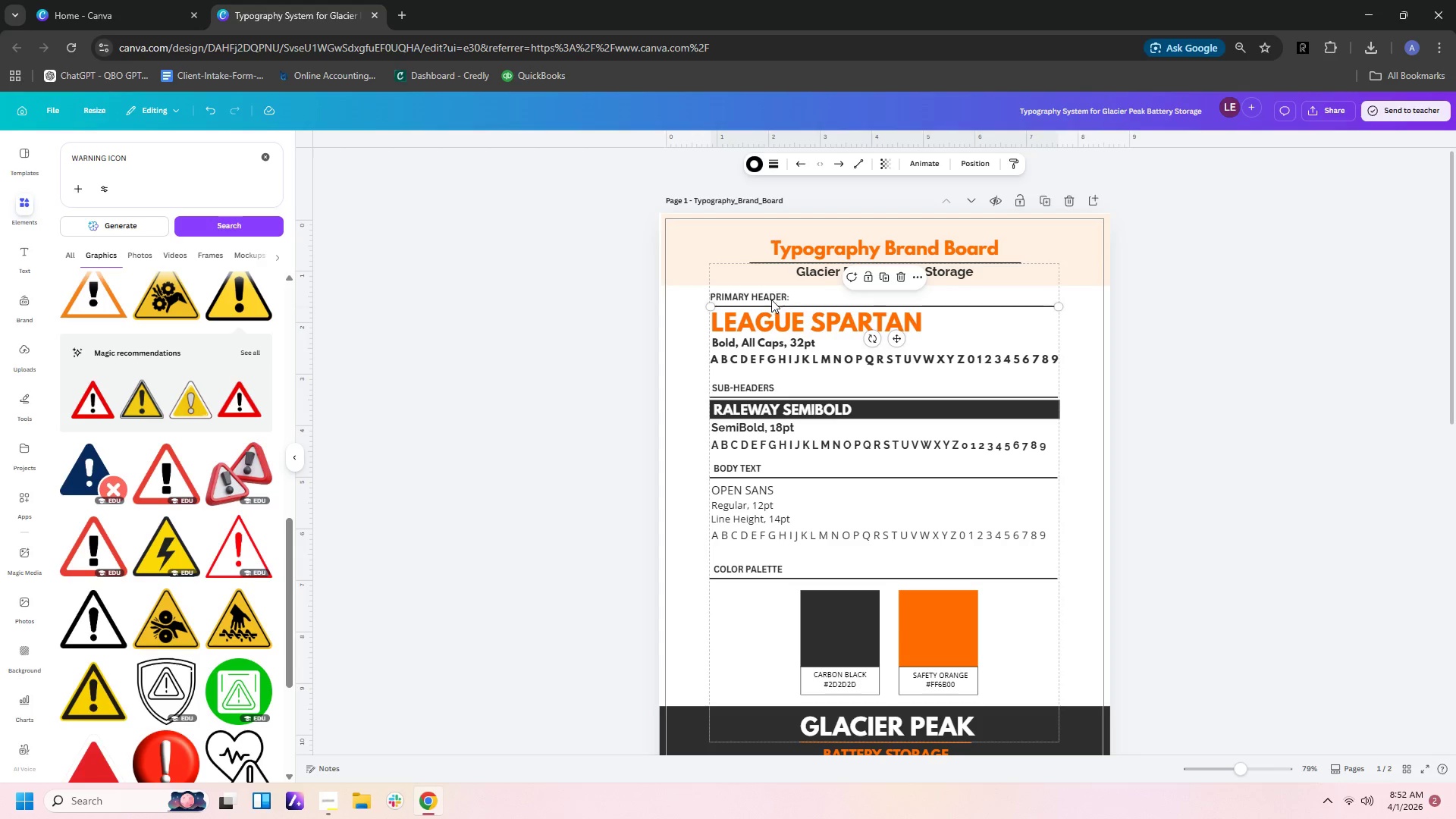 
left_click([770, 293])
 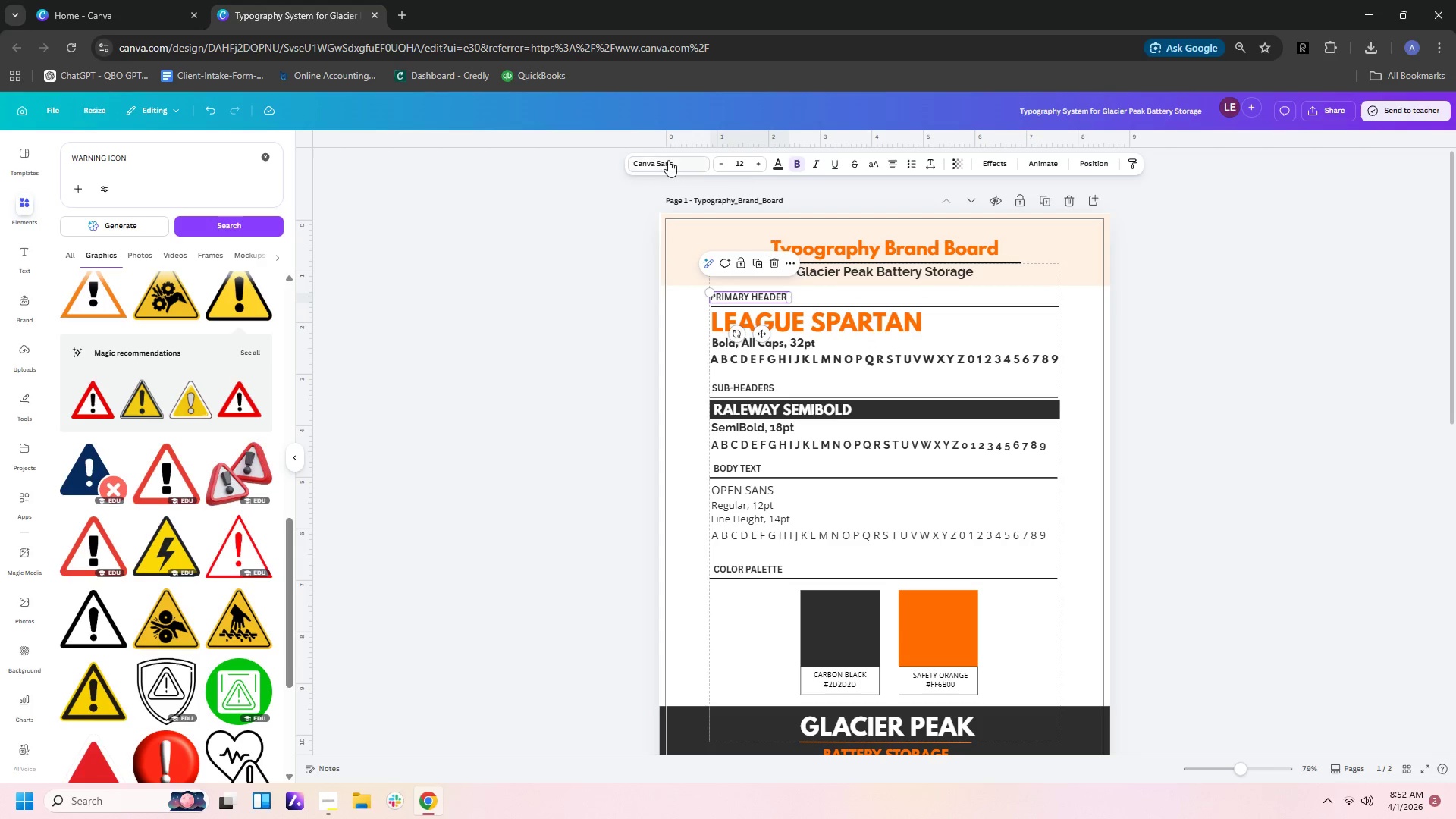 
left_click([668, 160])
 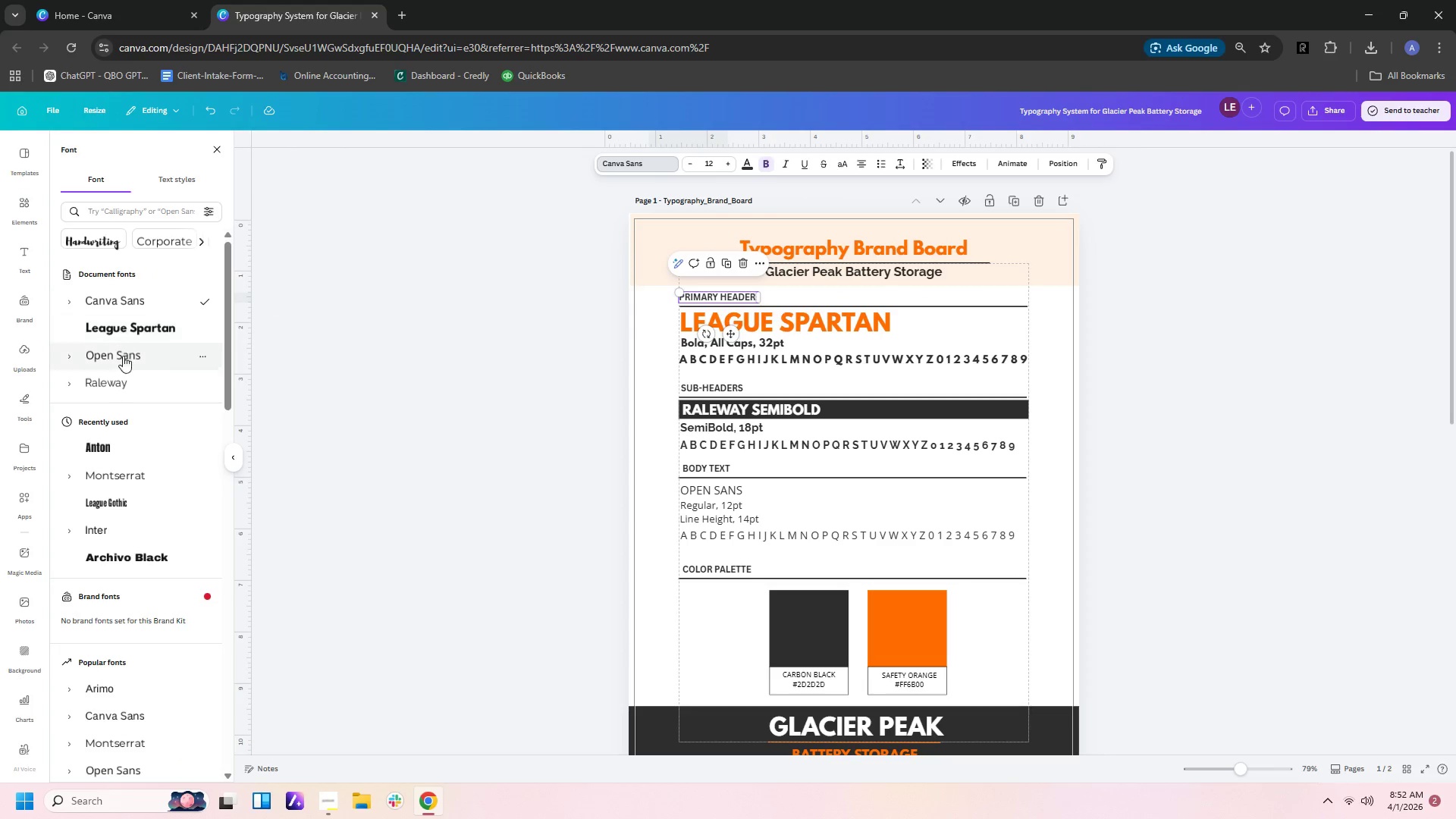 
left_click([124, 384])
 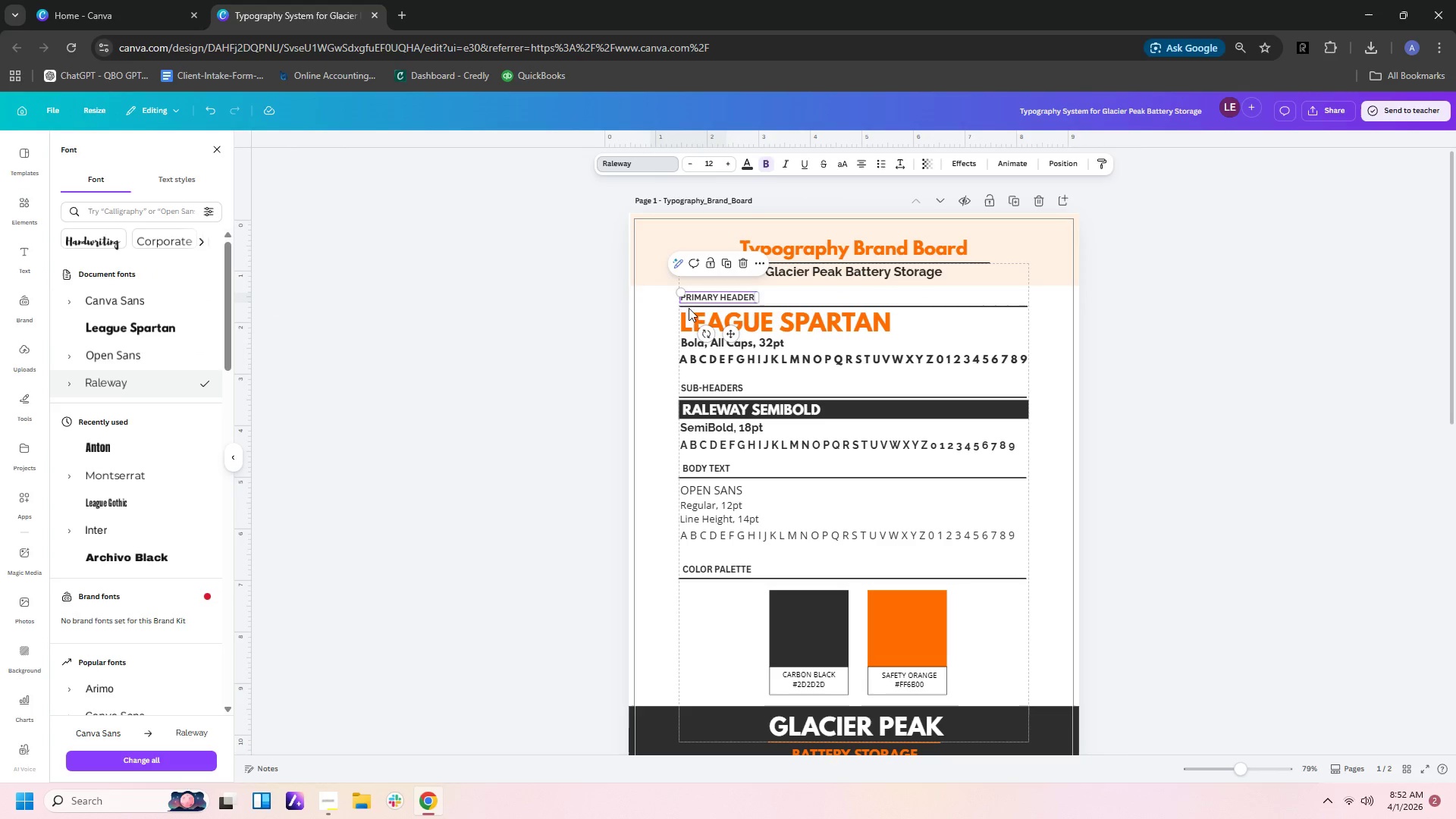 
left_click([717, 386])
 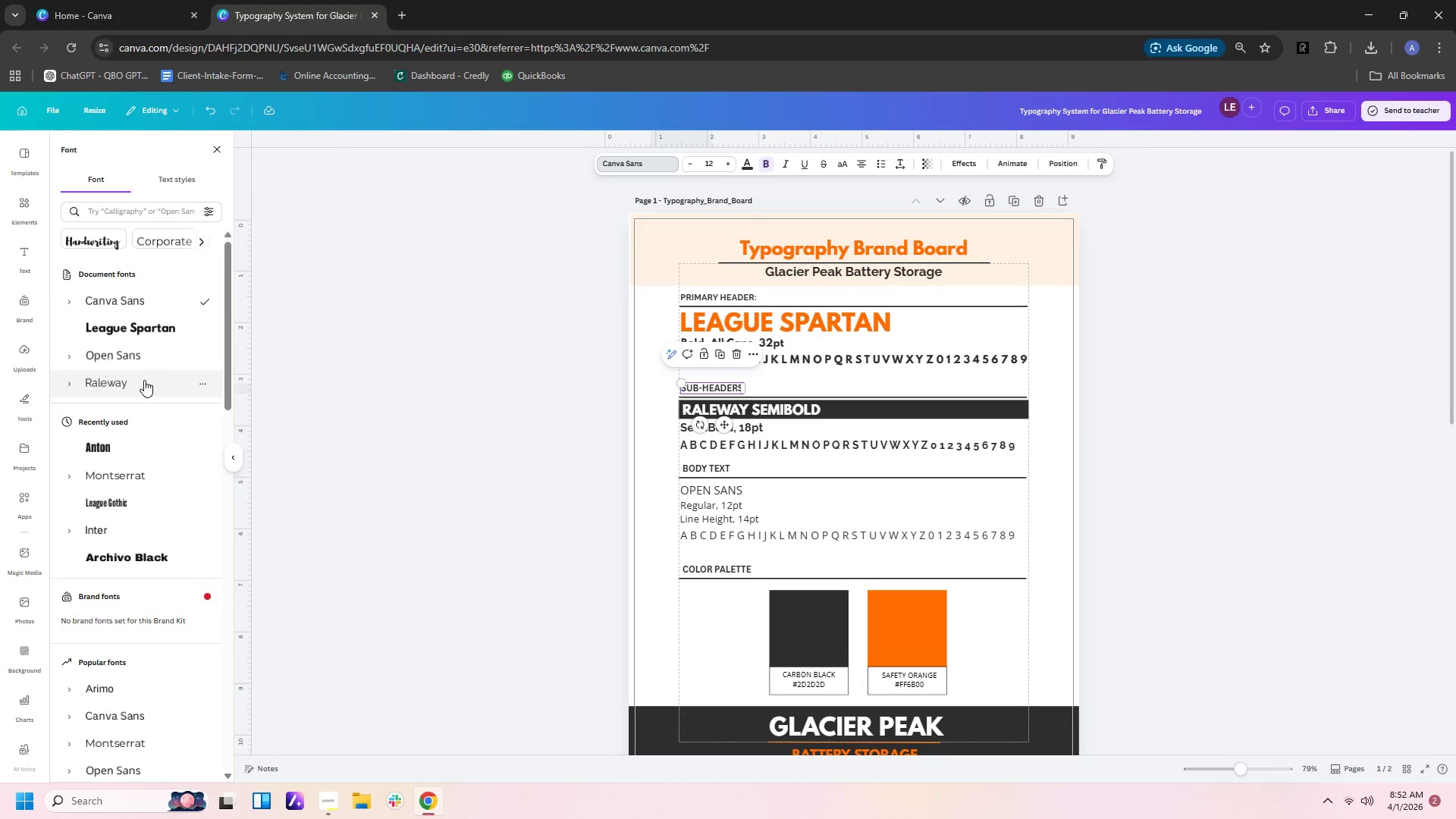 
left_click([143, 381])
 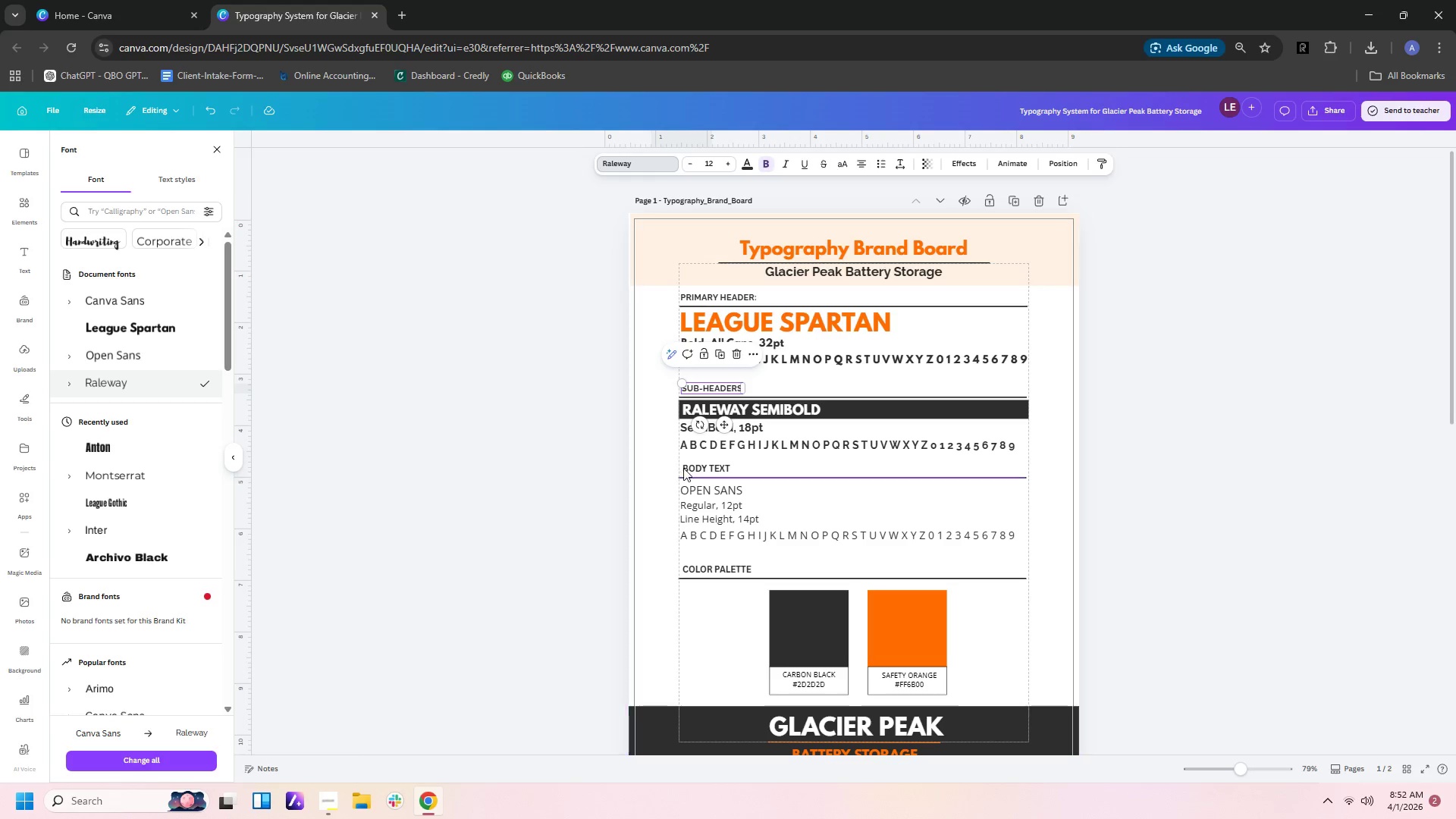 
left_click([692, 469])
 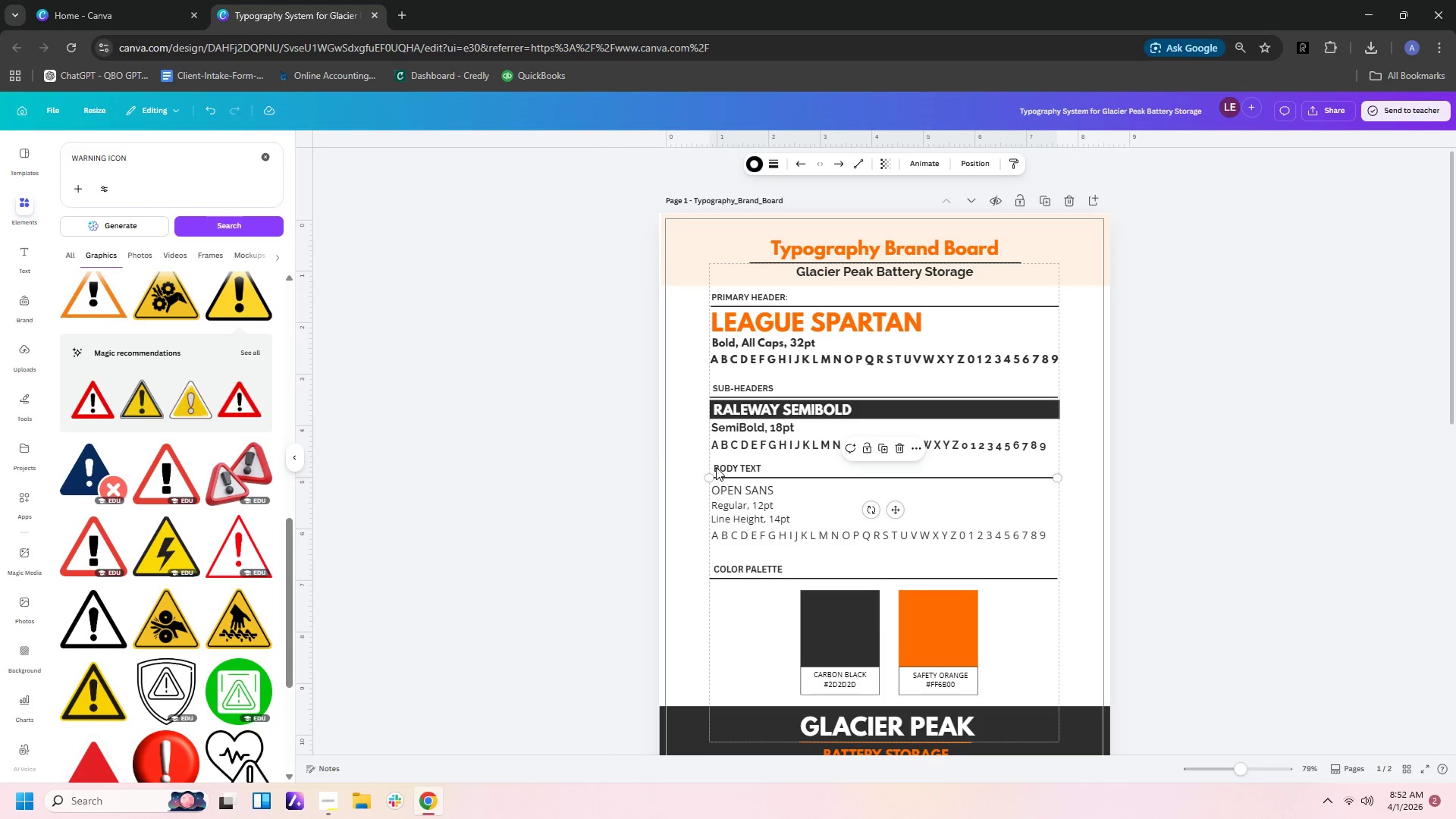 
left_click([720, 467])
 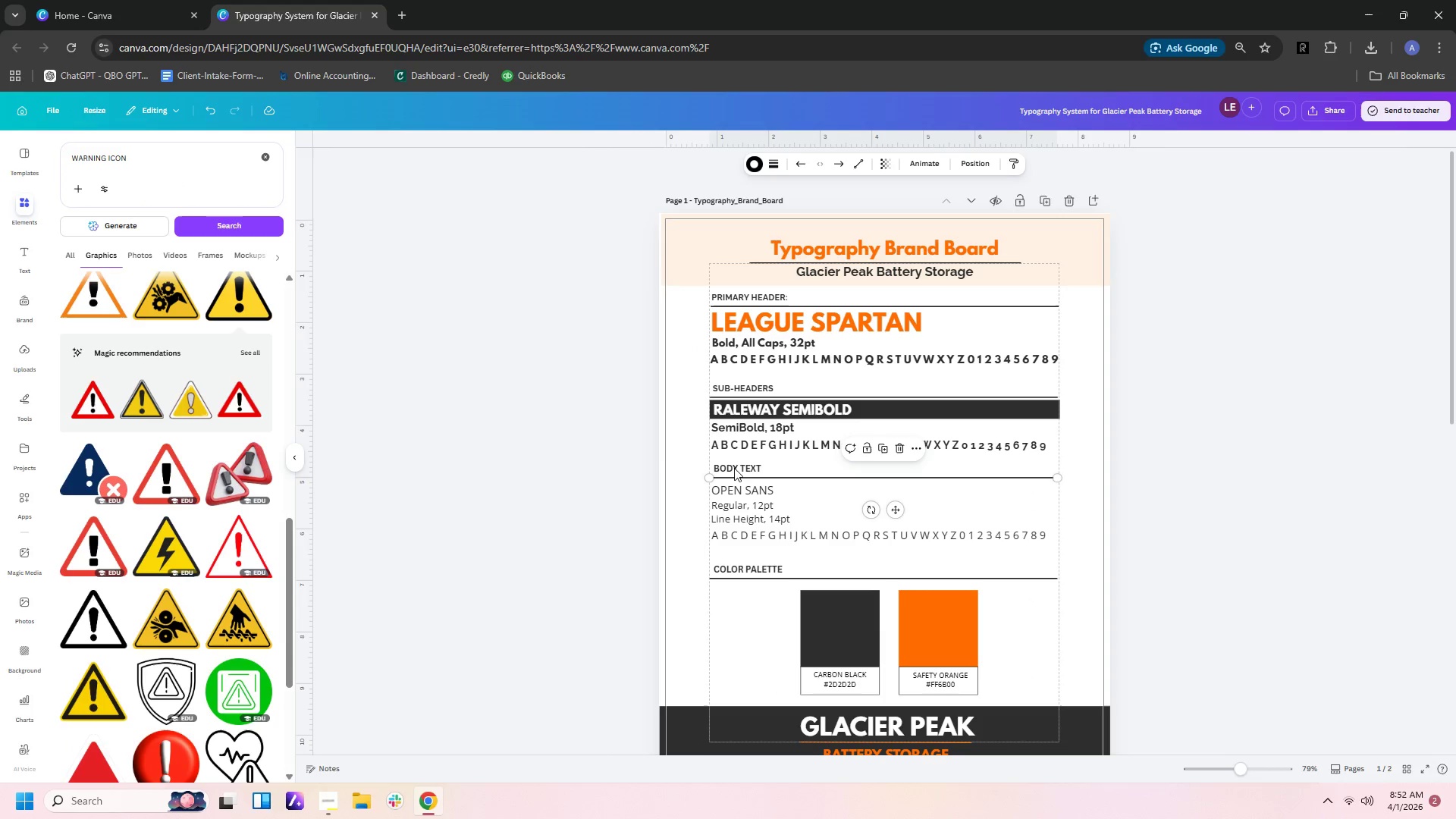 
double_click([736, 468])
 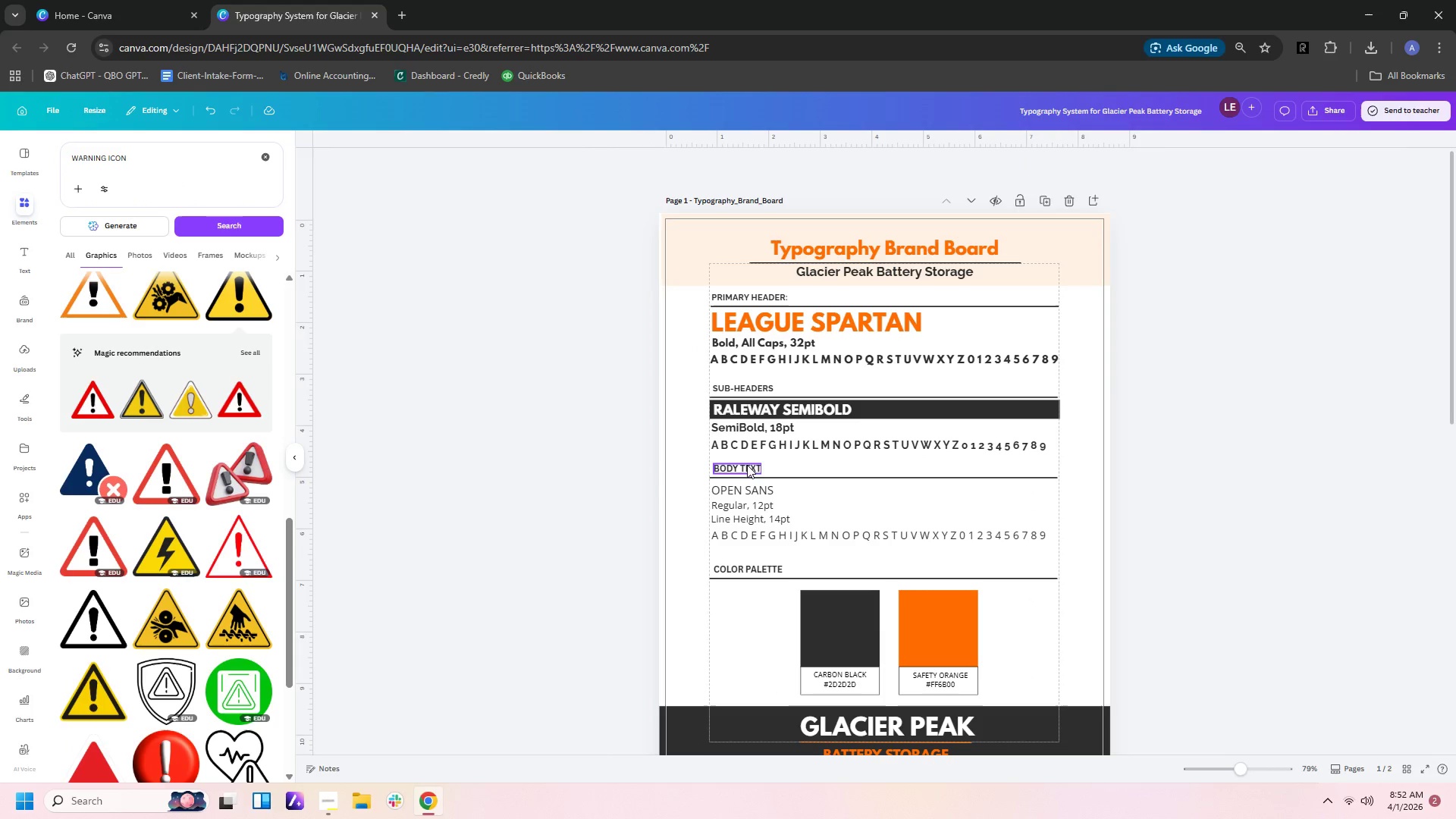 
left_click([747, 466])
 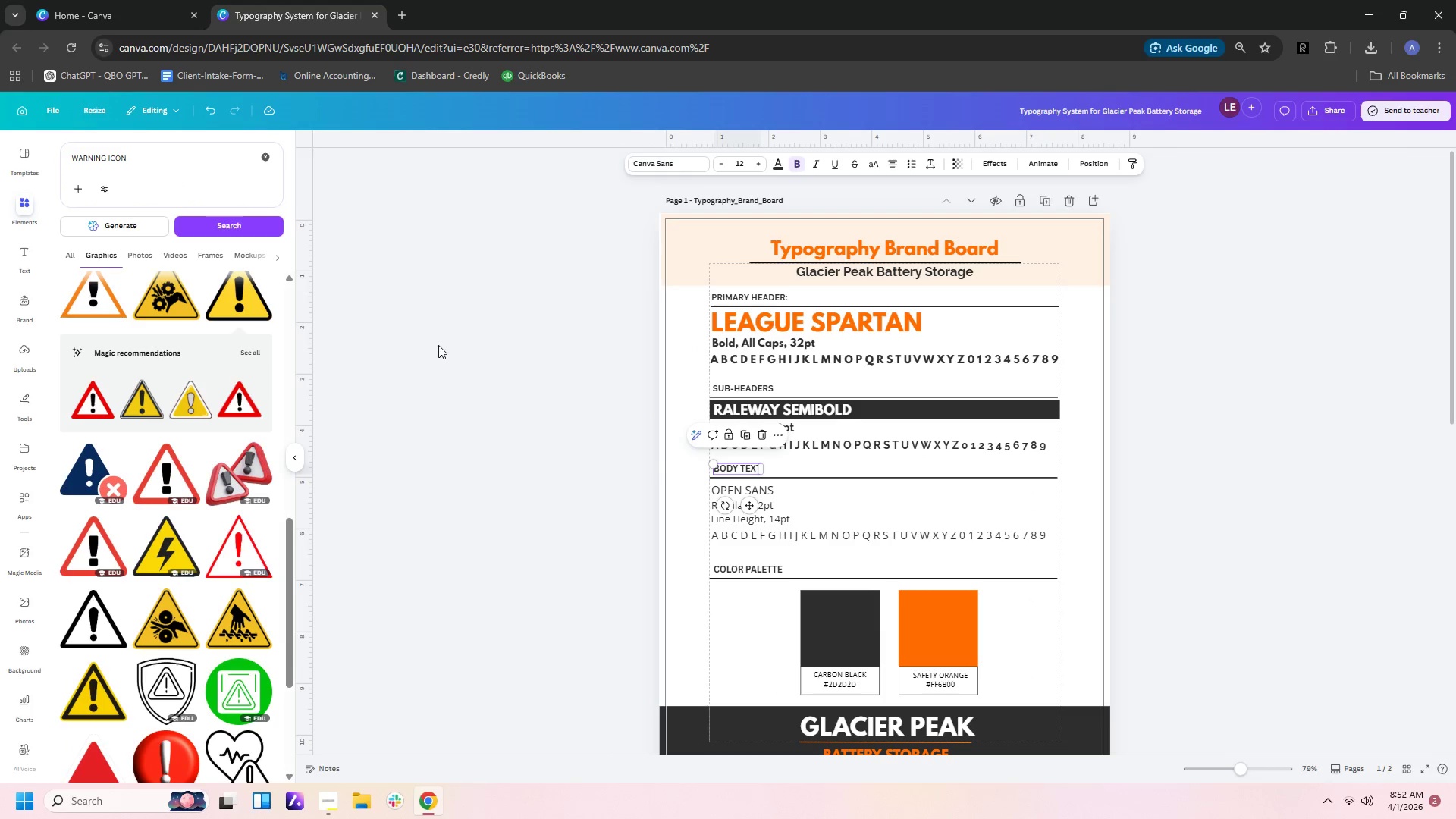 
left_click([680, 165])
 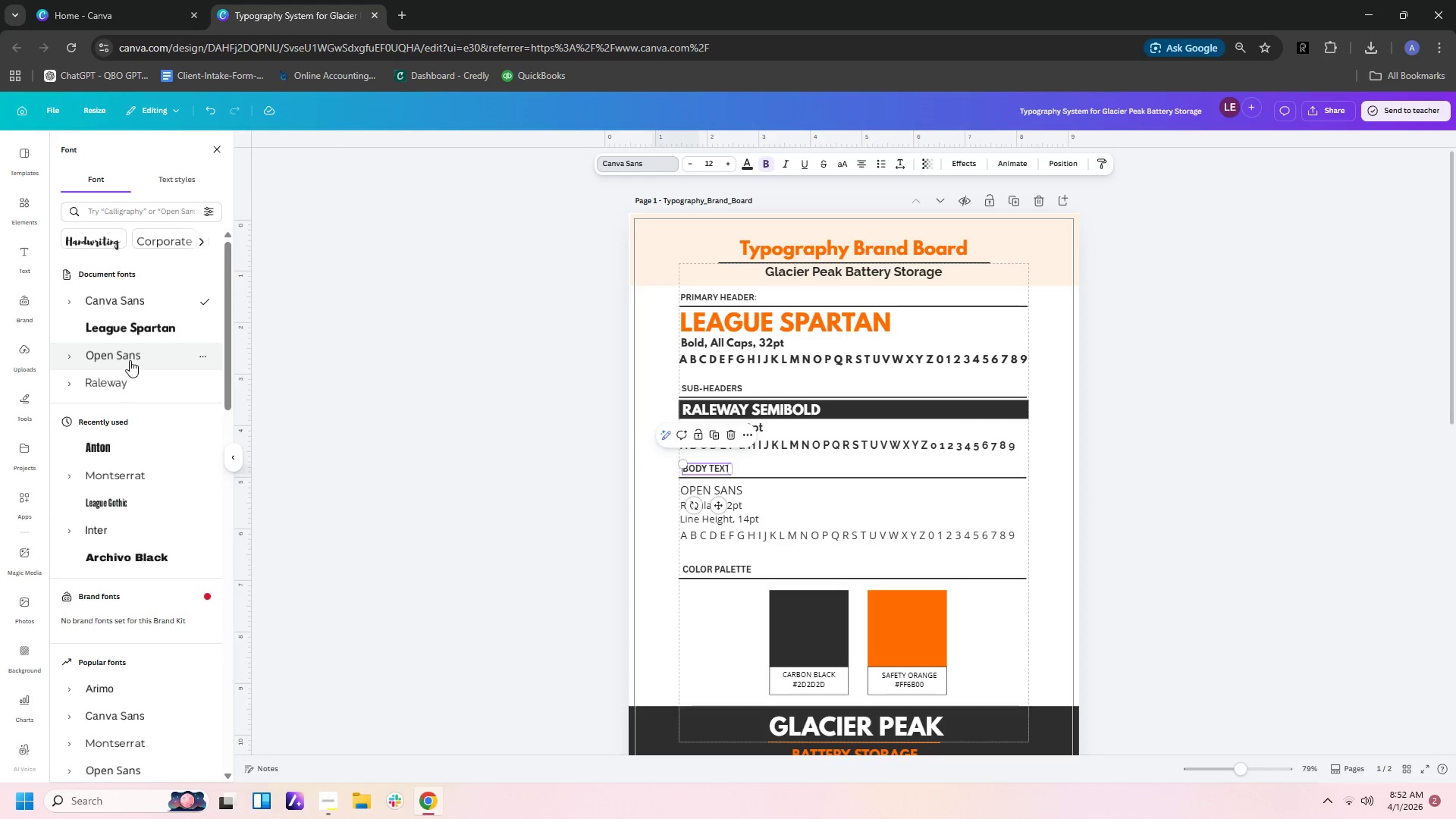 
left_click([140, 386])
 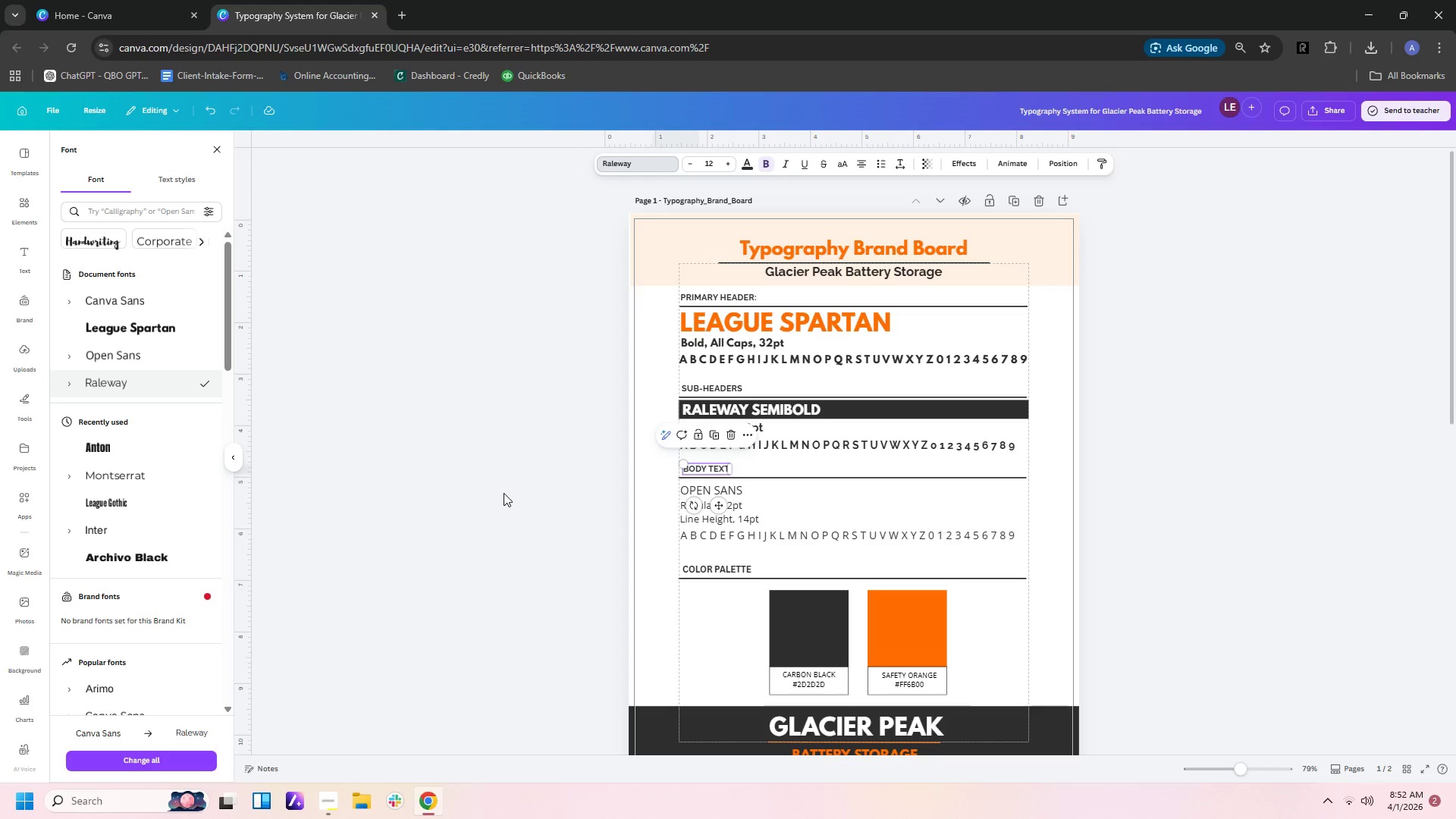 
left_click([504, 493])
 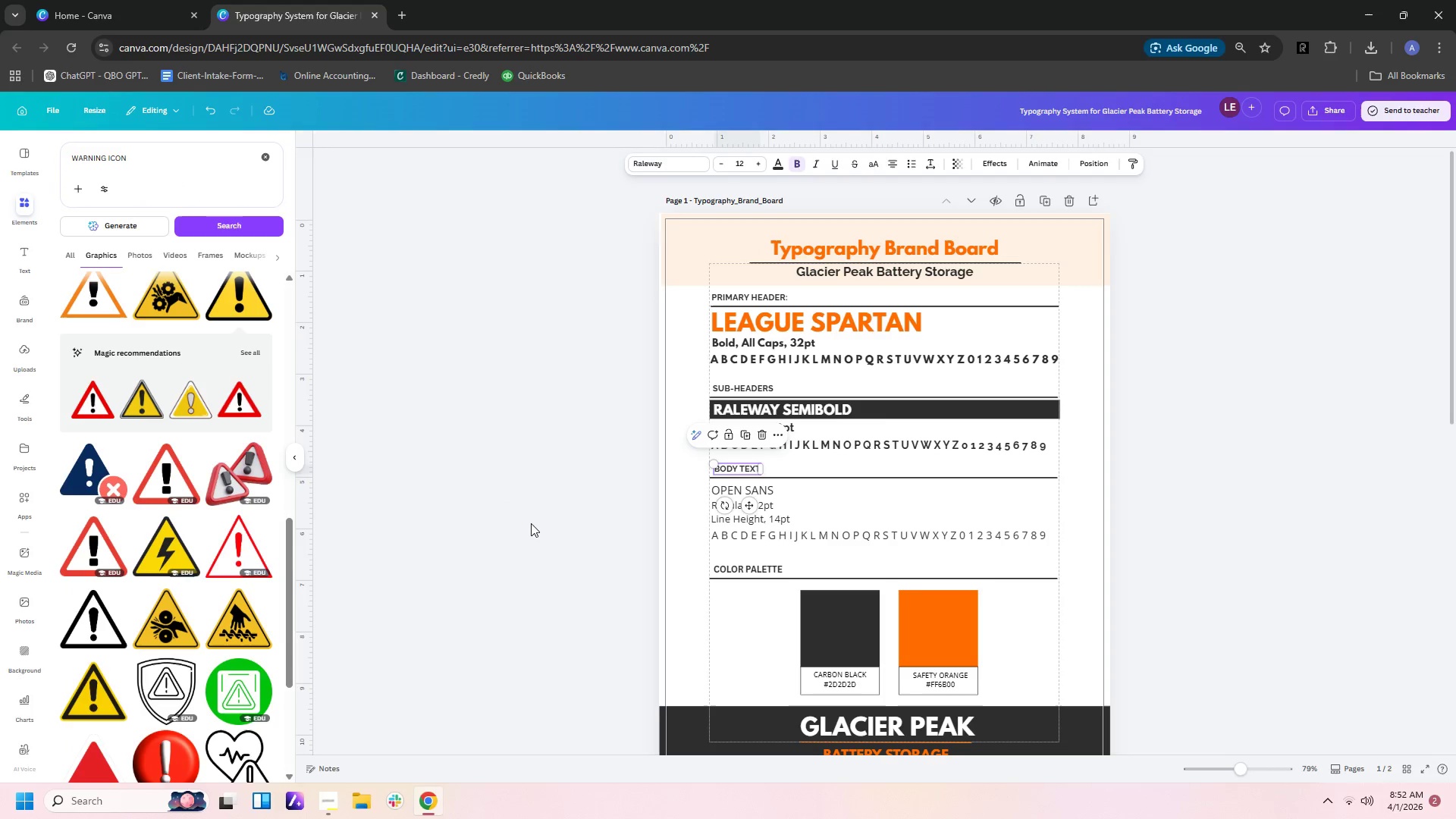 
left_click([531, 523])
 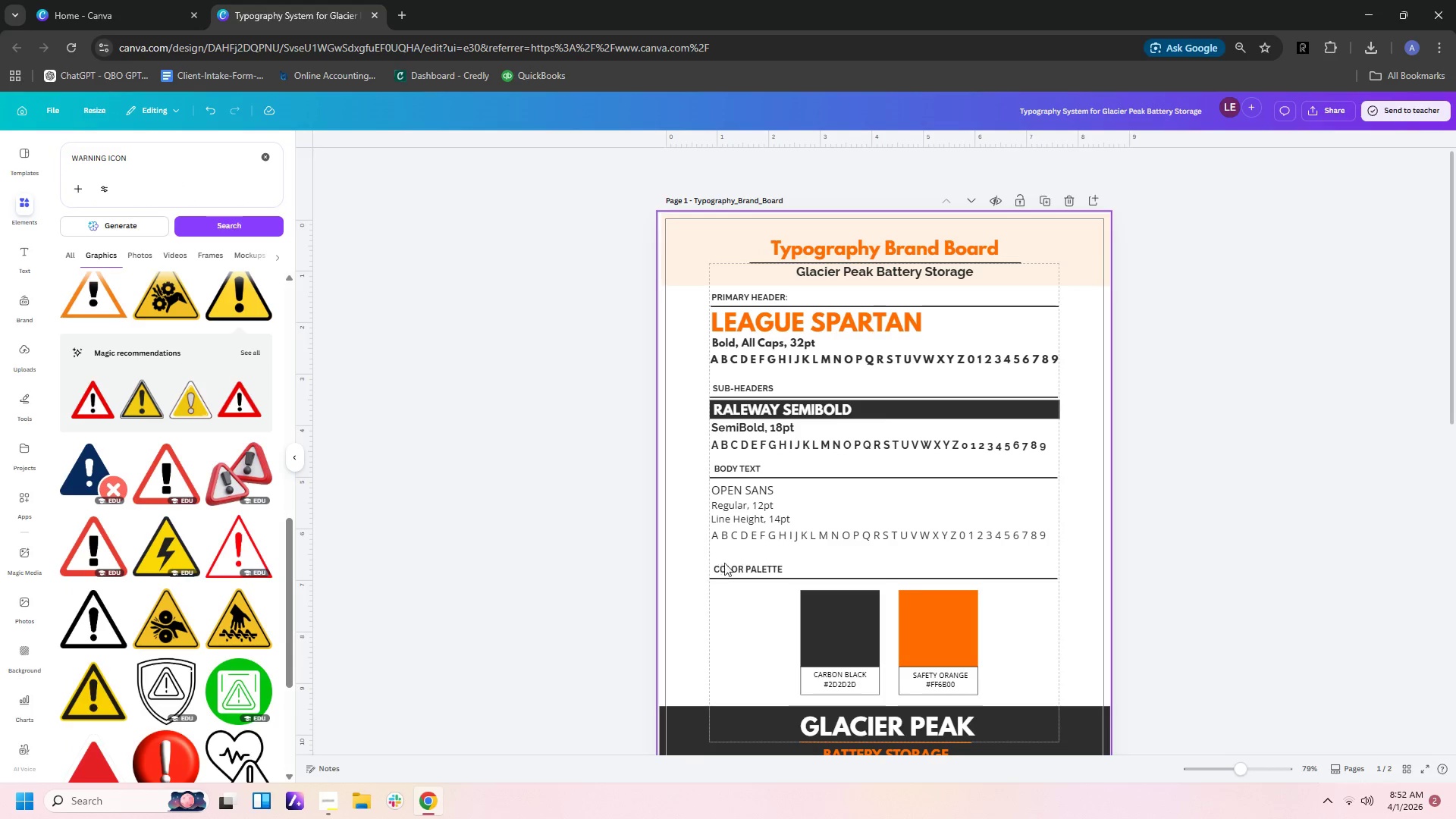 
left_click([726, 565])
 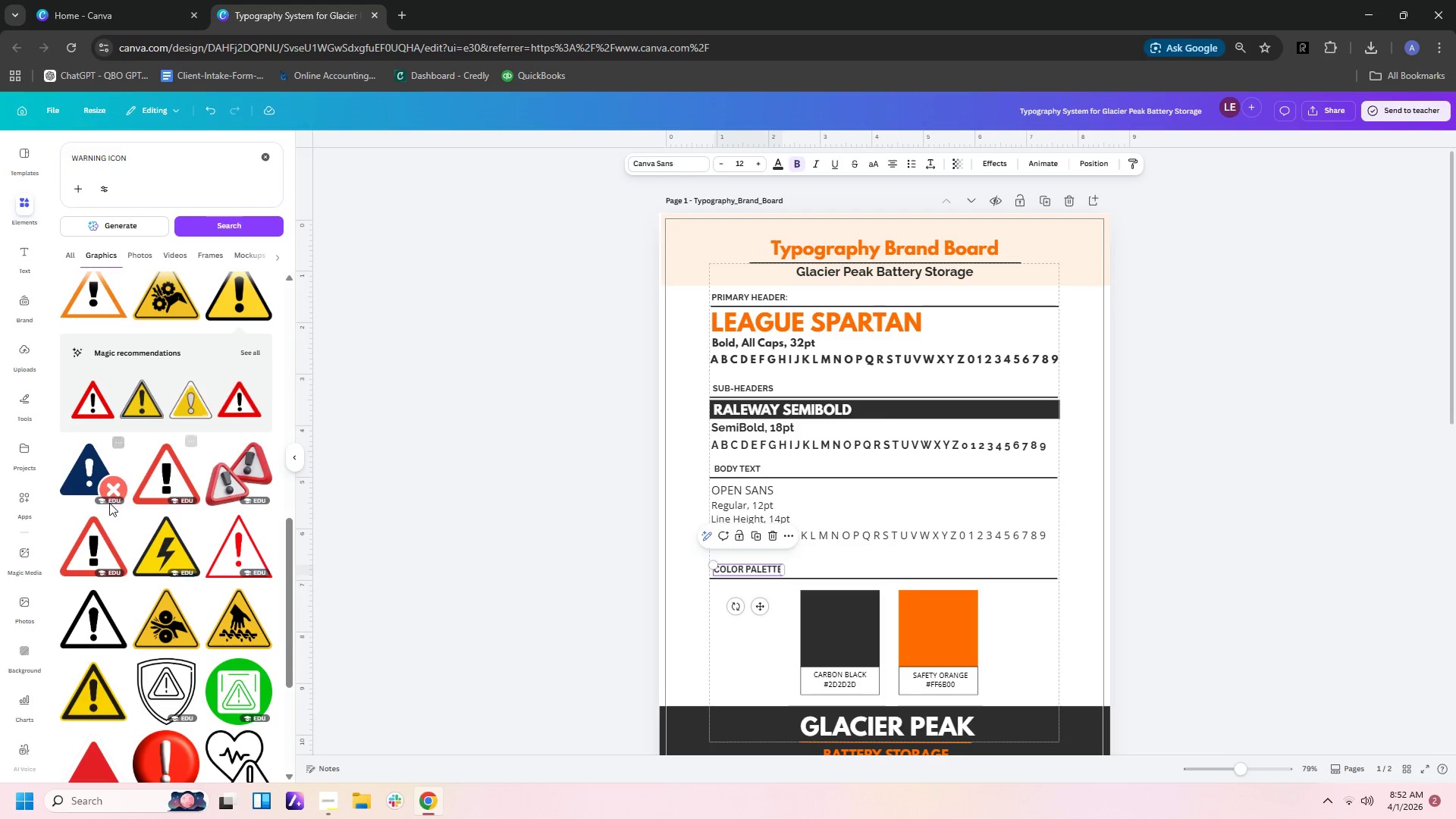 
left_click([659, 168])
 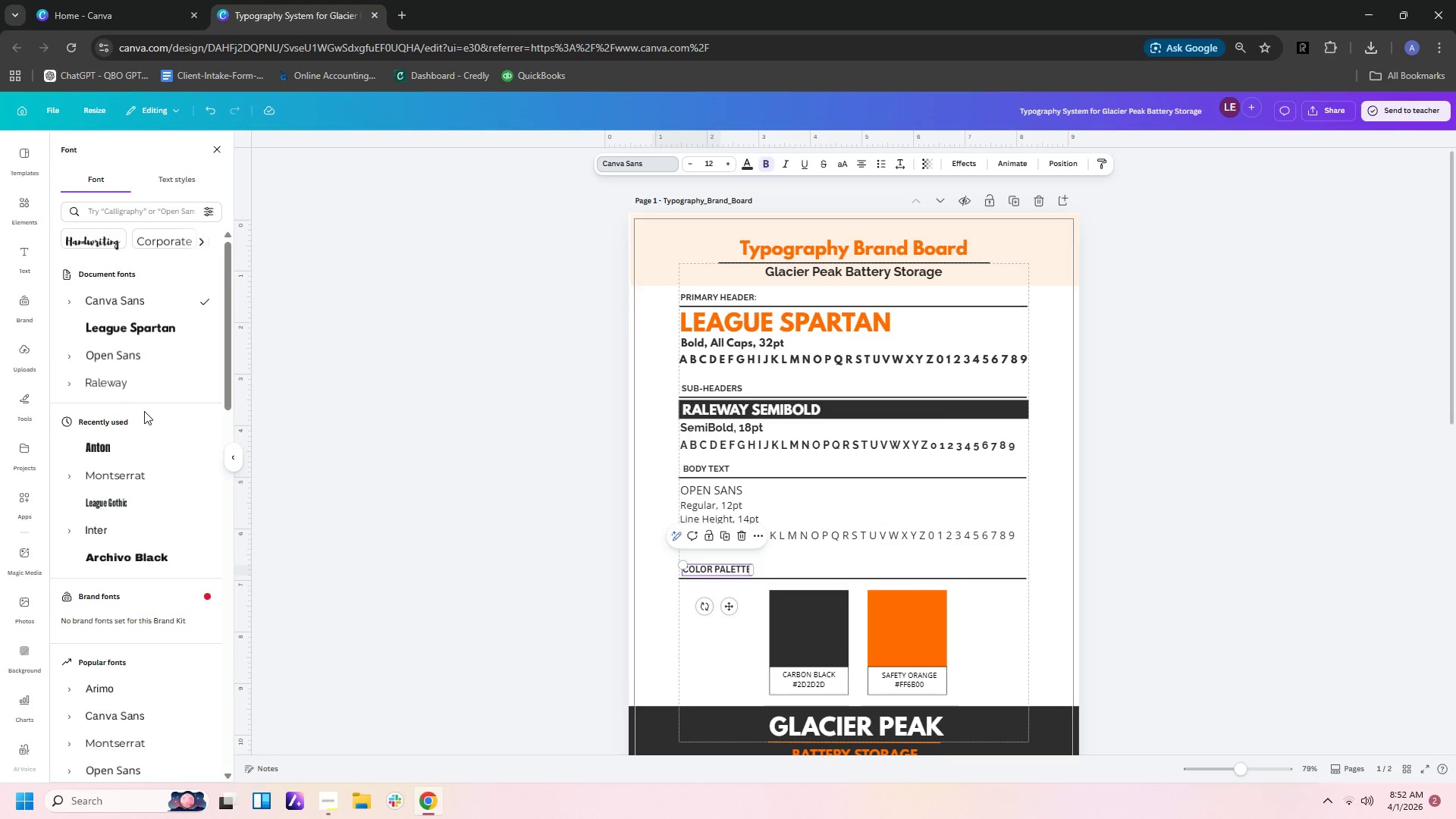 
left_click([141, 376])
 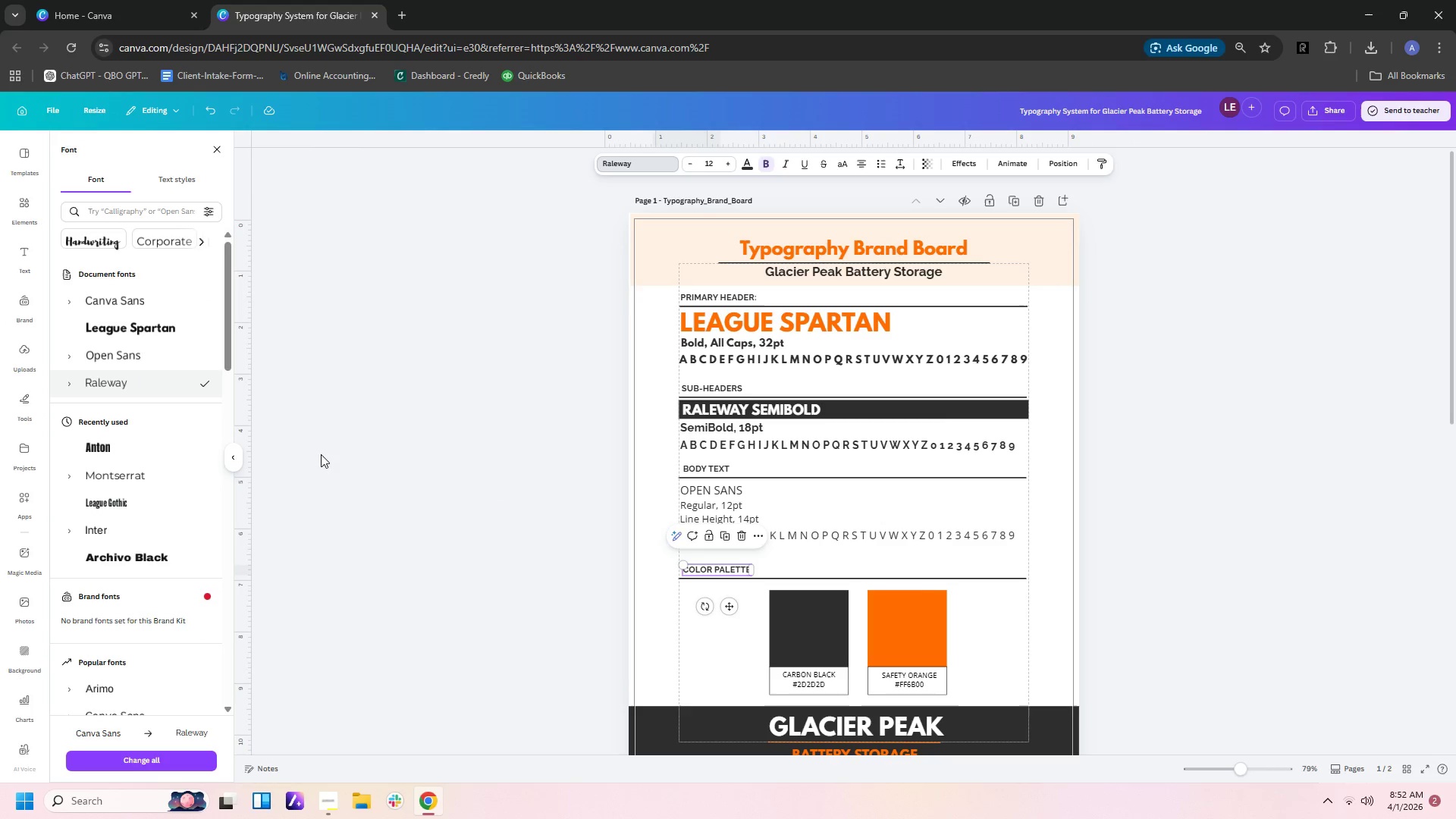 
left_click([338, 475])
 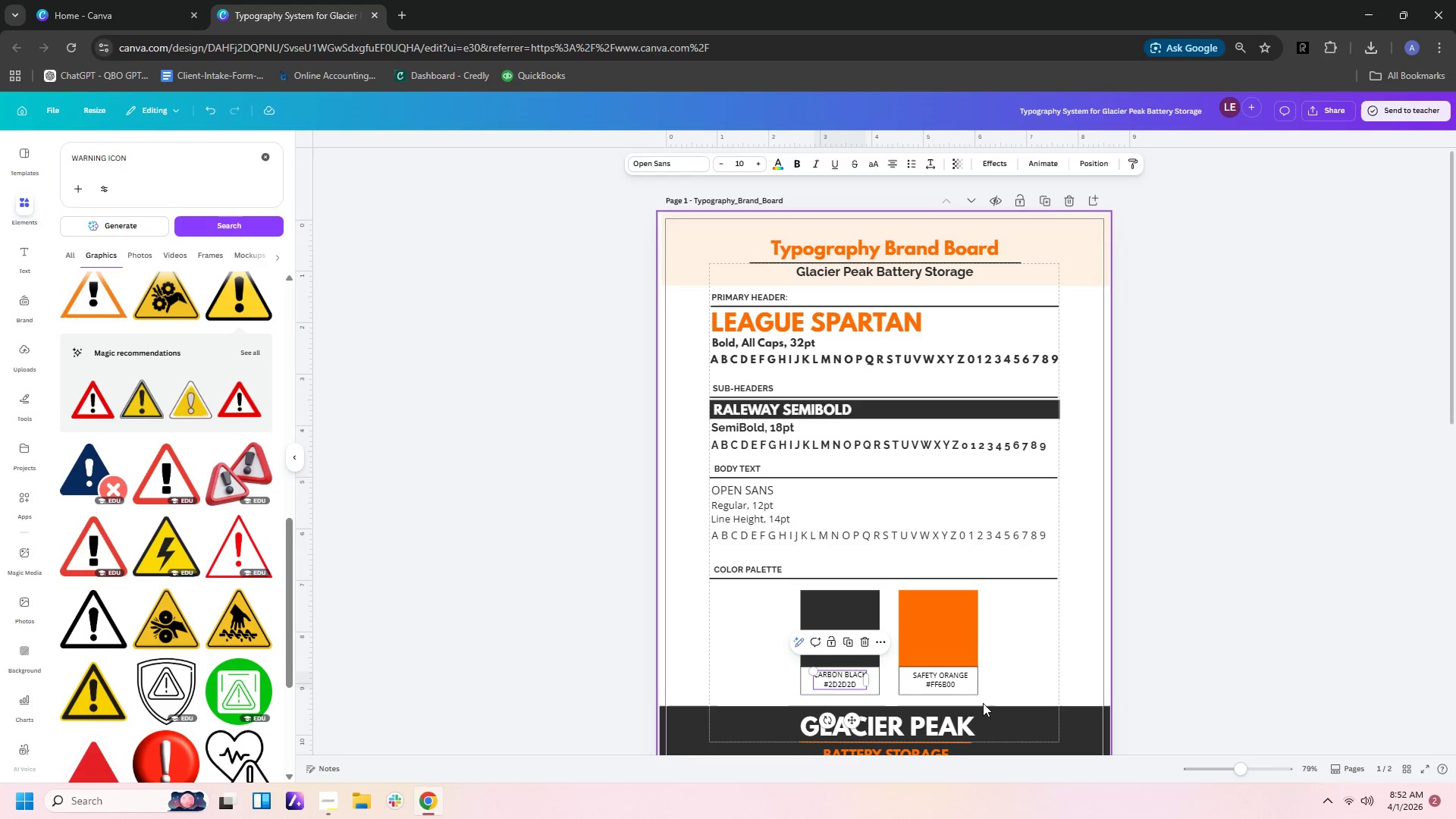 
double_click([1031, 676])
 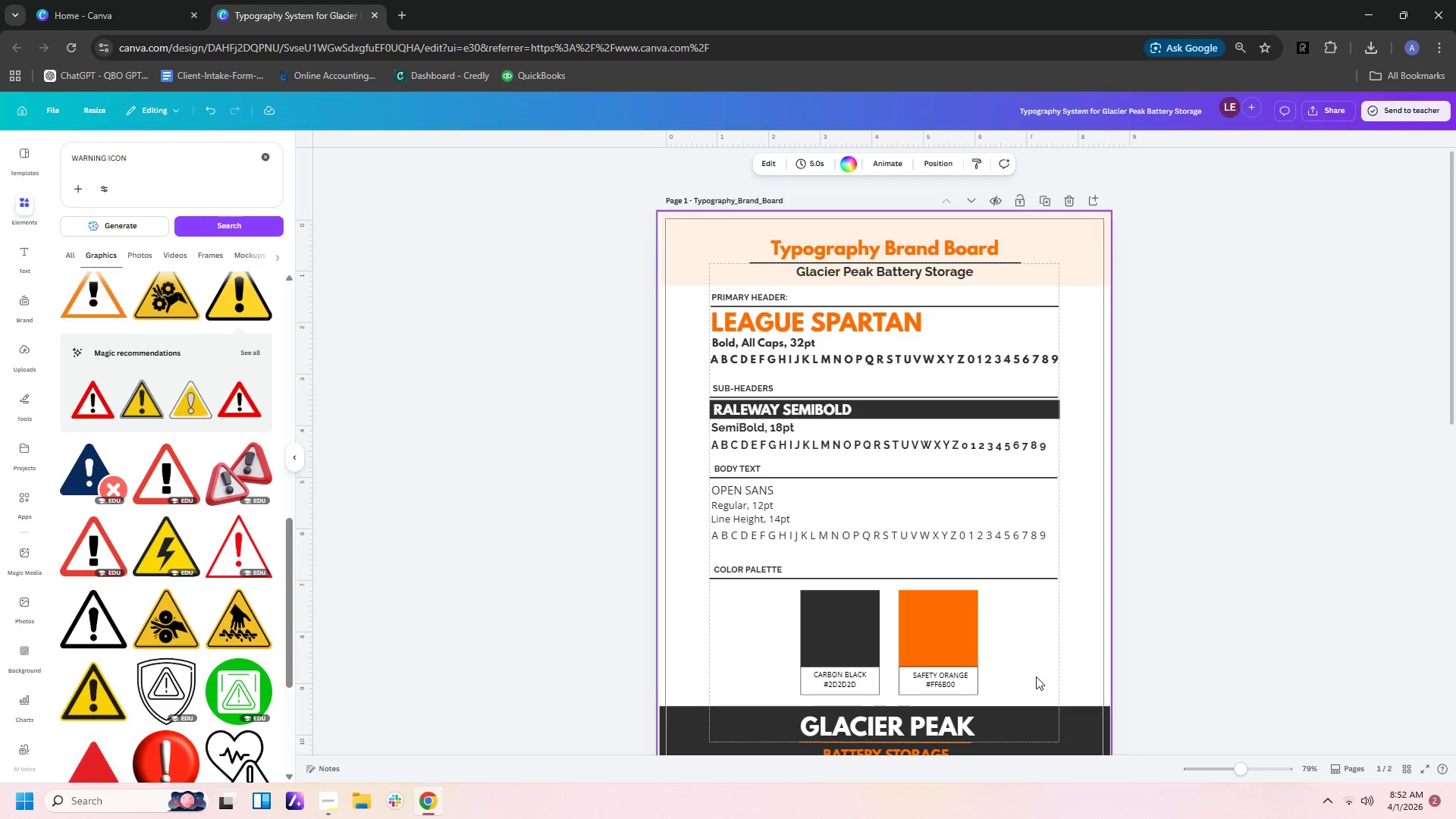 
scroll: coordinate [1036, 676], scroll_direction: down, amount: 1.0
 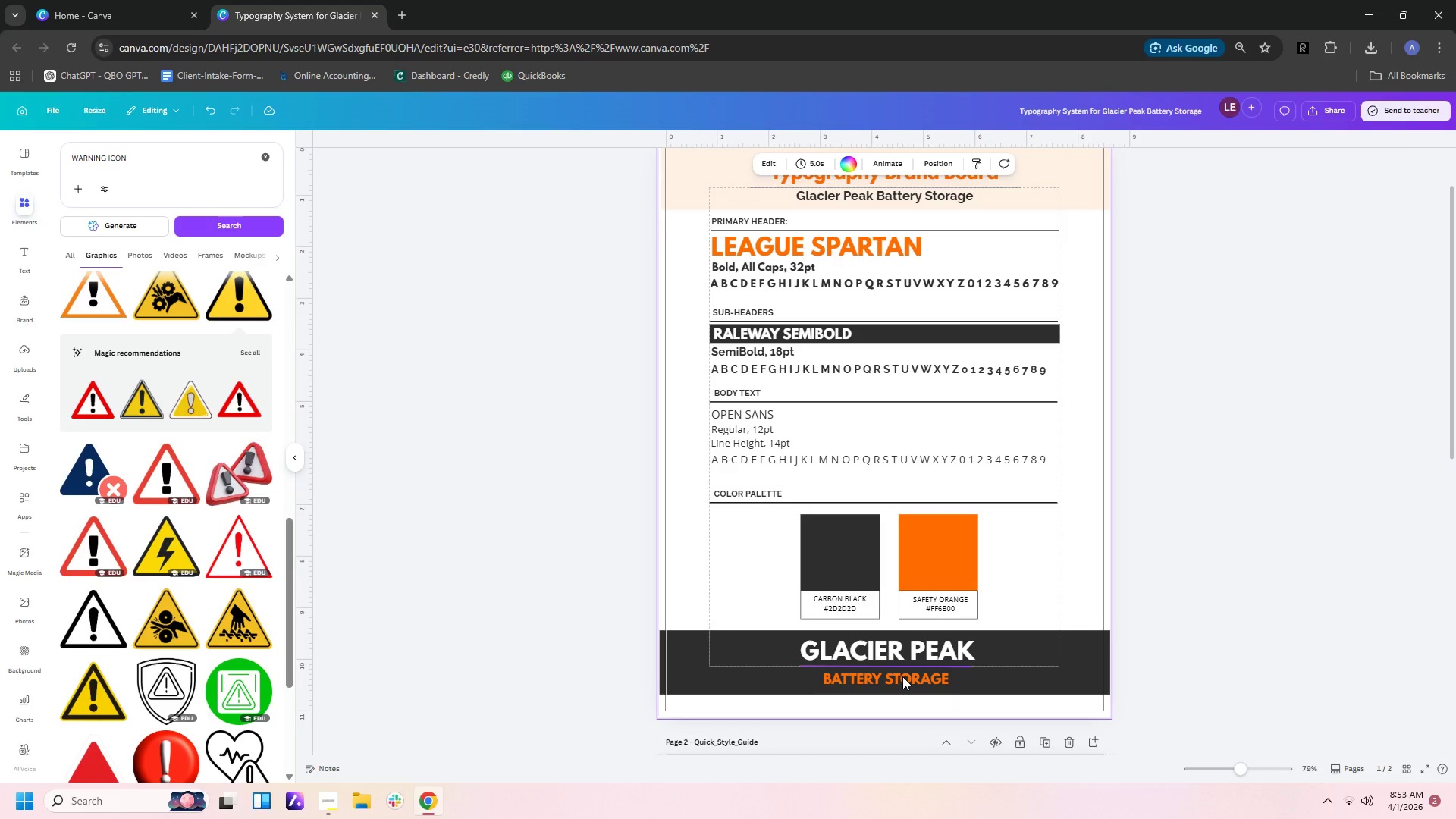 
left_click([880, 676])
 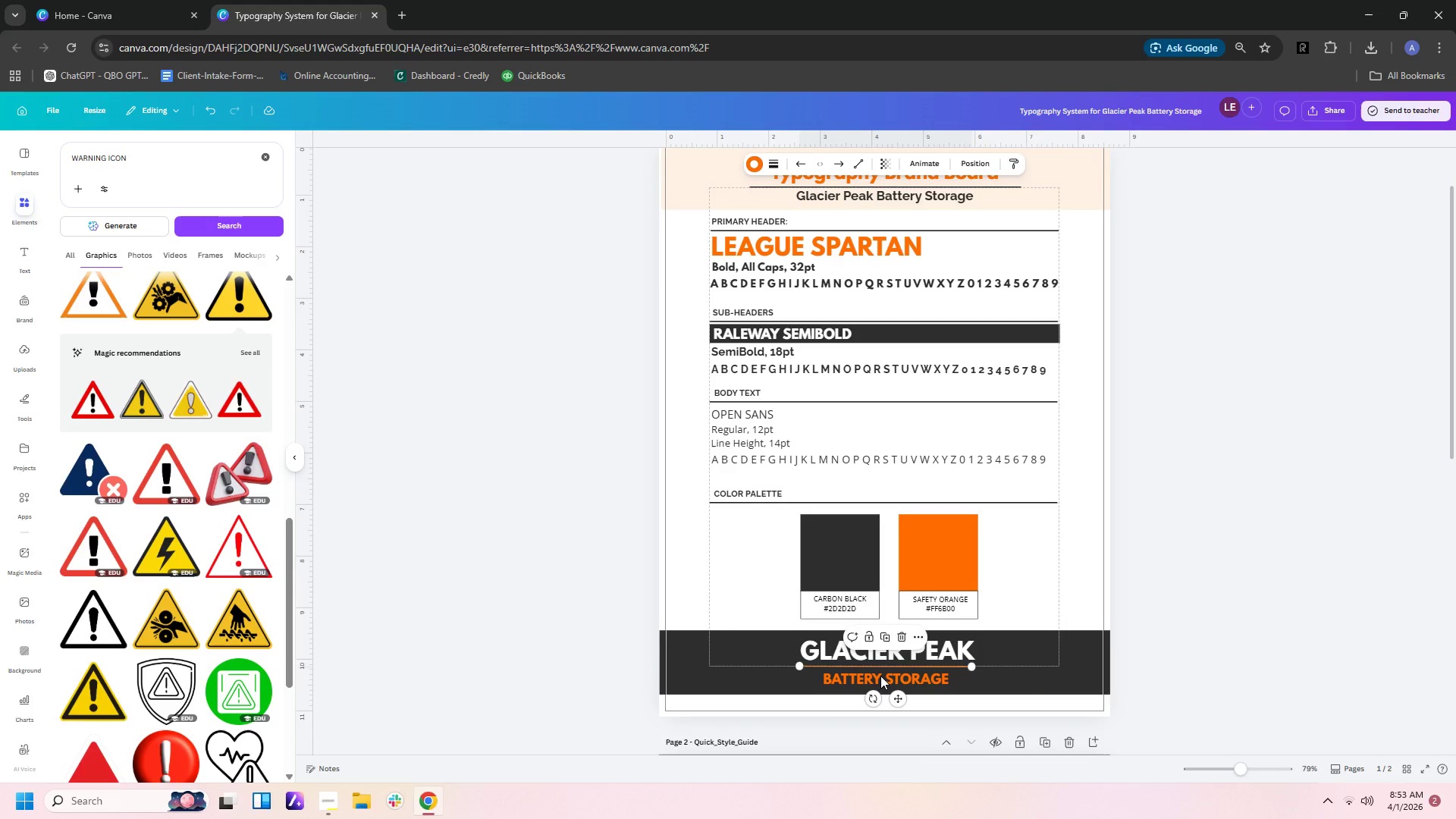 
left_click([877, 677])
 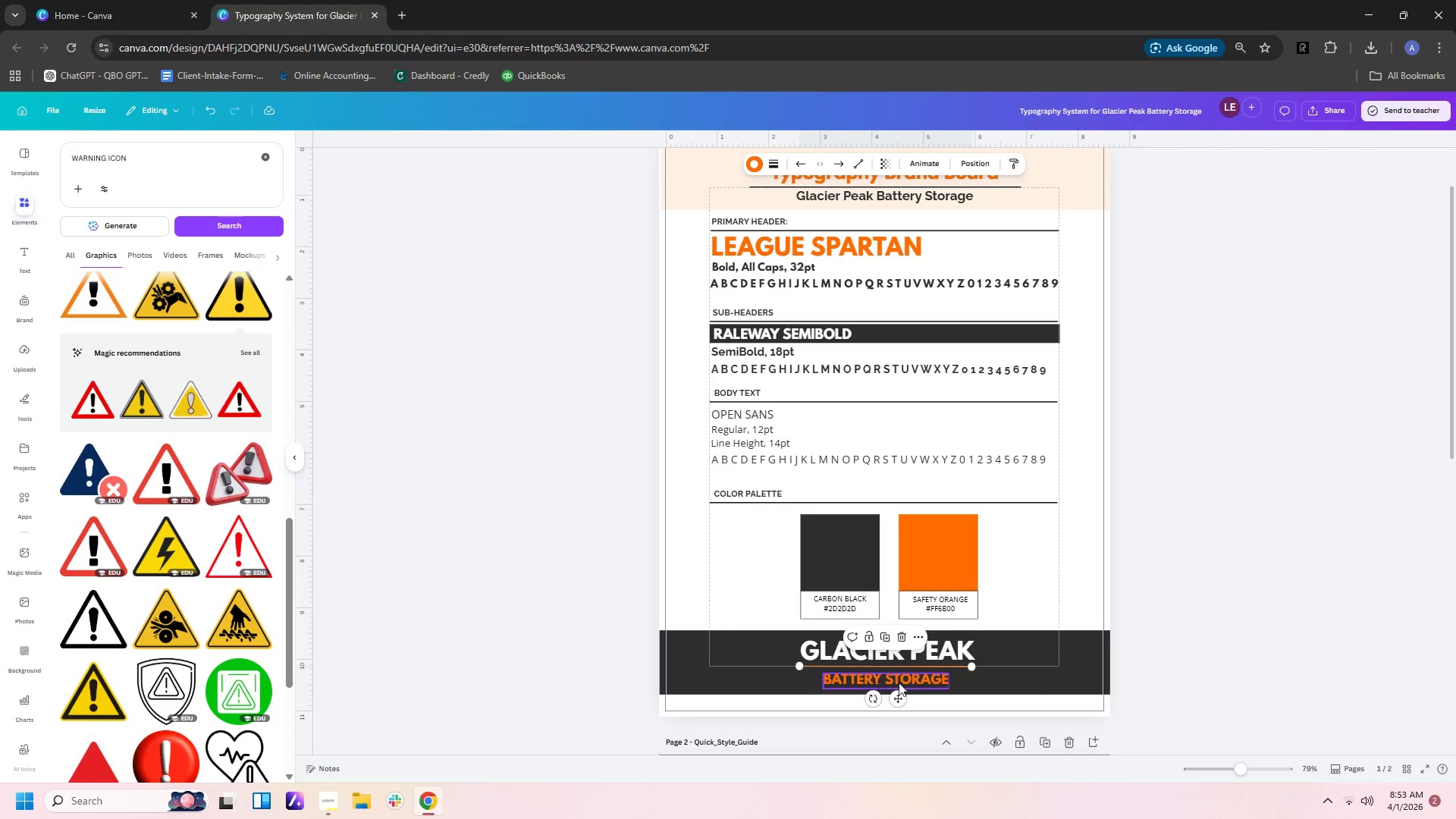 
left_click([902, 682])
 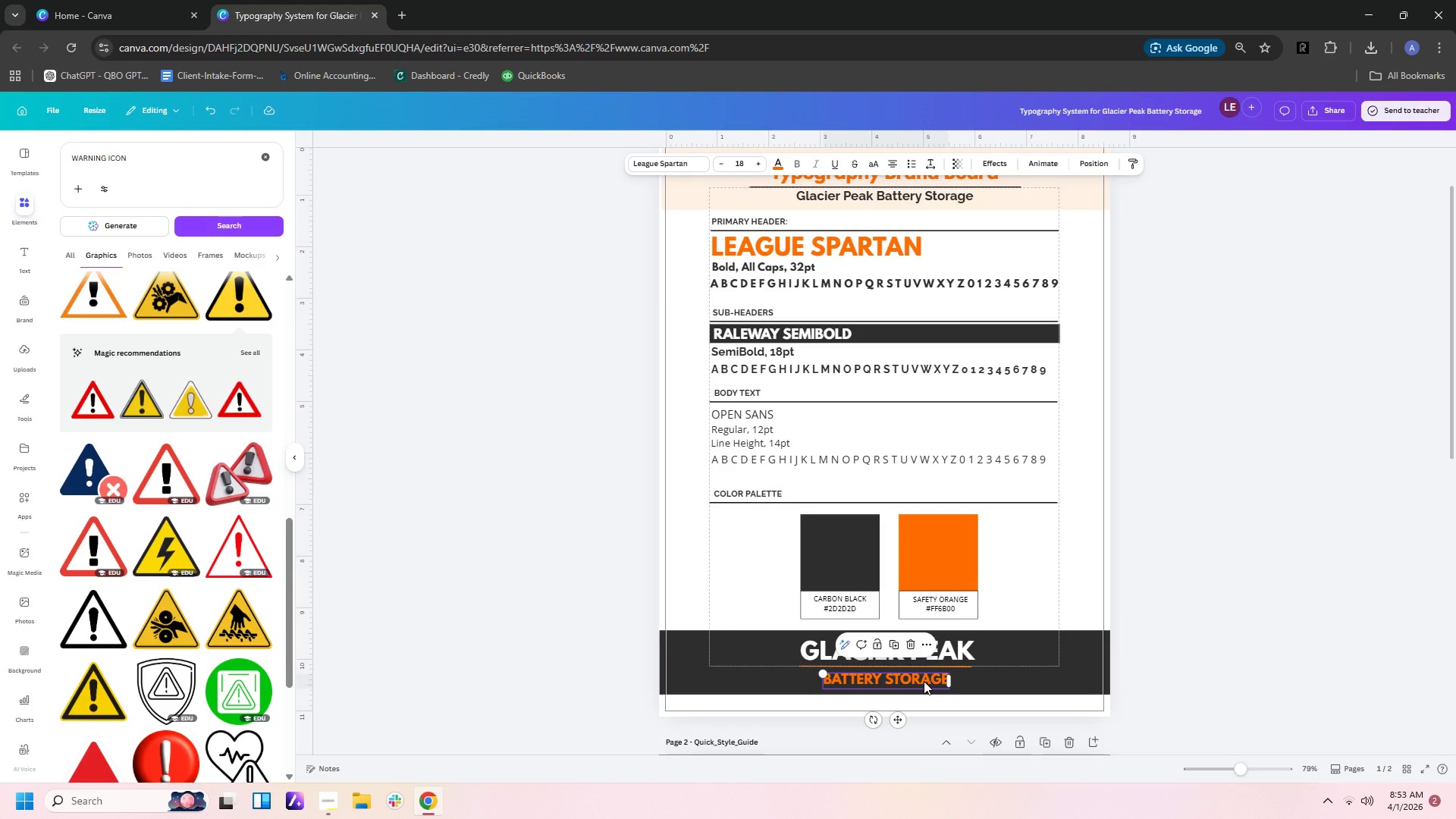 
left_click([922, 681])
 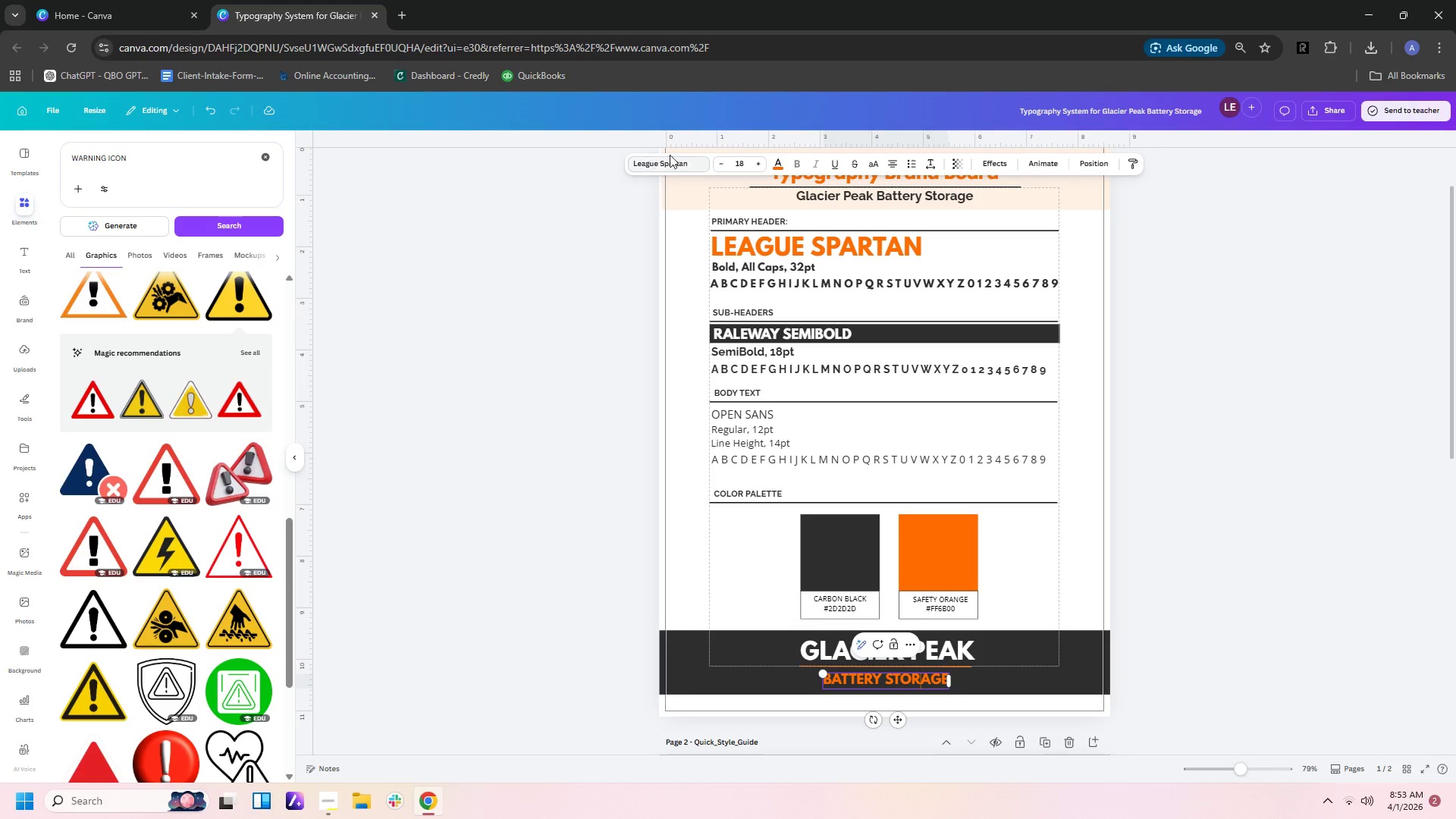 
left_click([696, 165])
 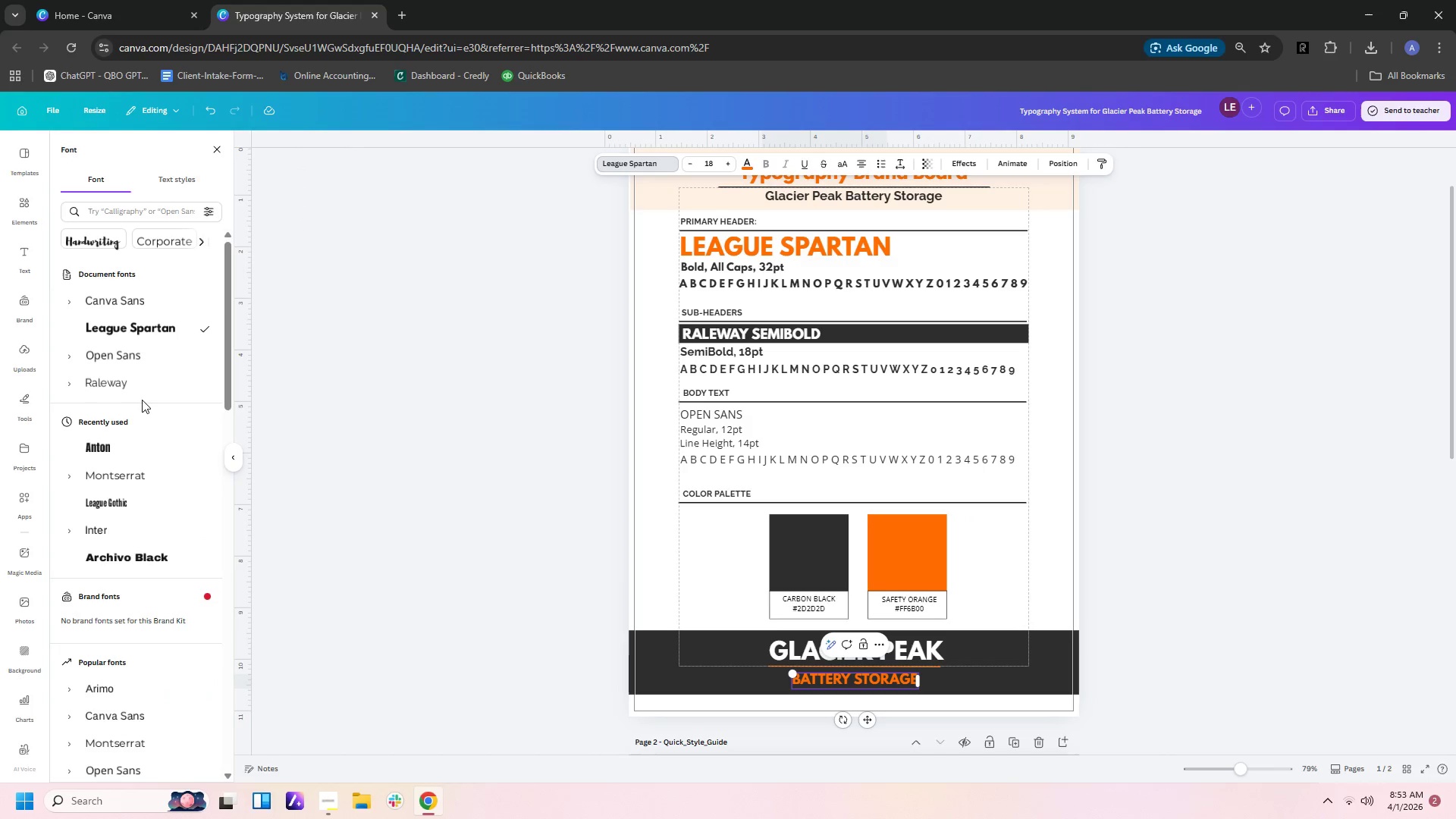 
left_click([144, 375])
 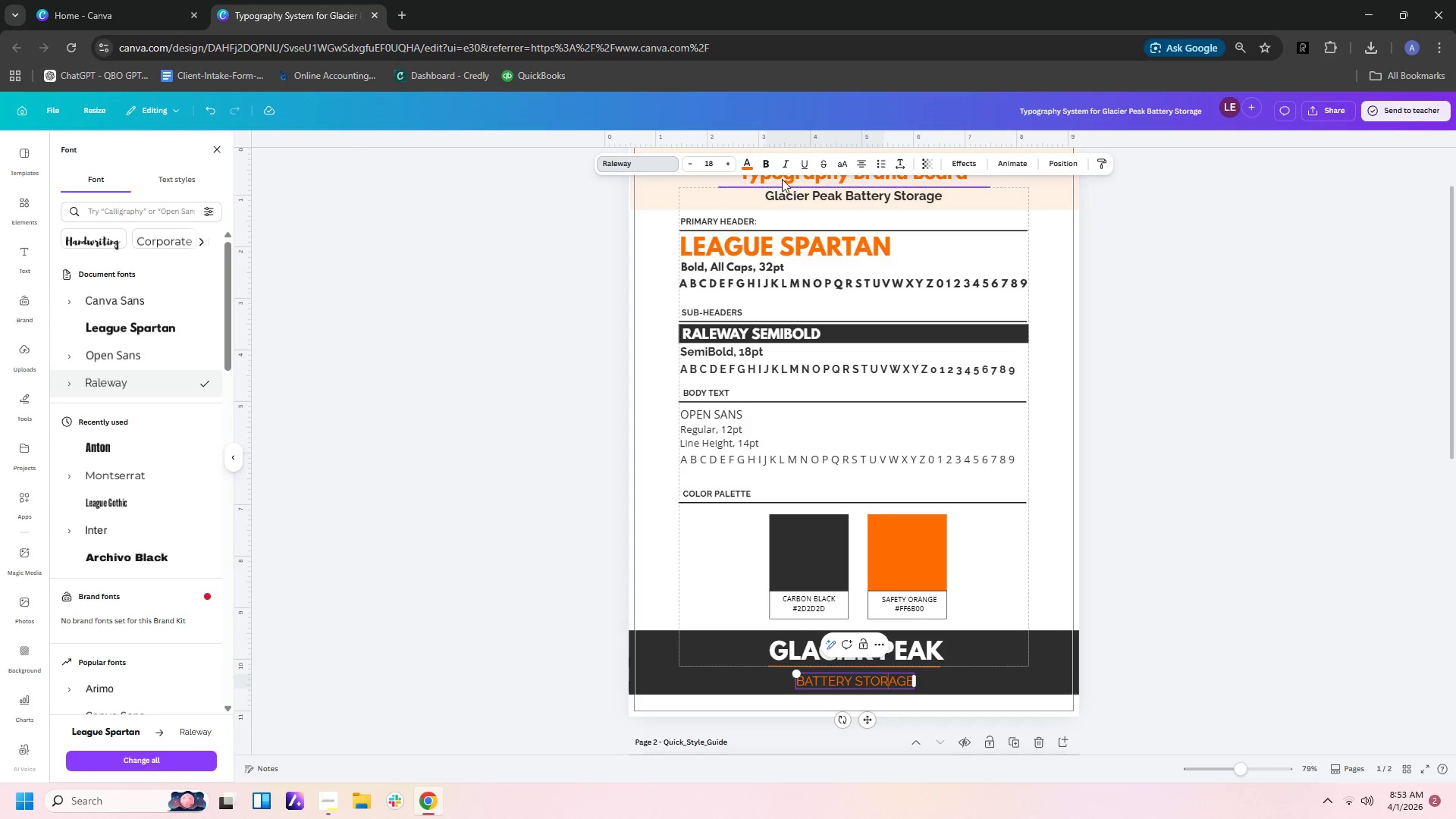 
left_click([766, 162])
 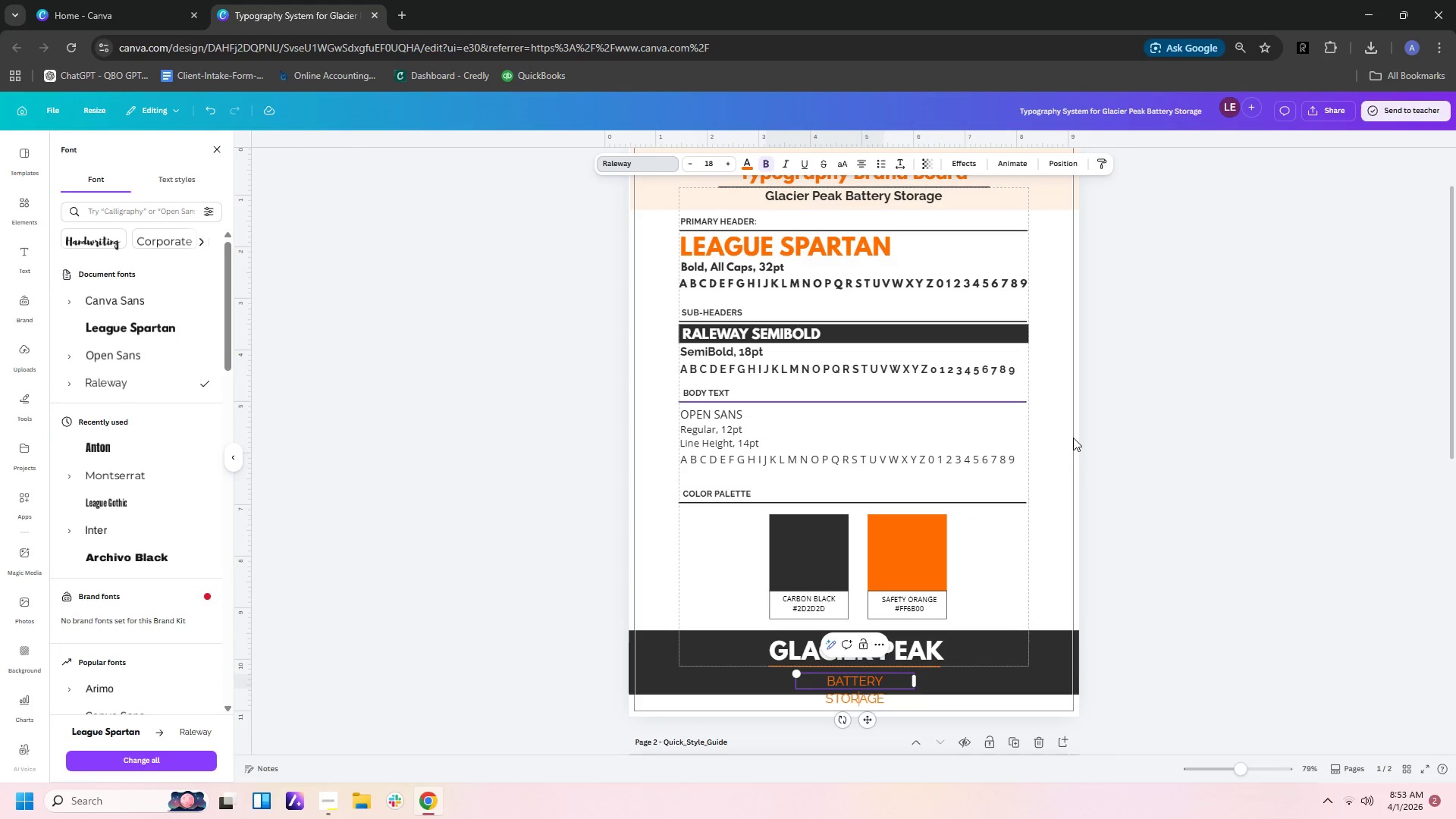 
left_click([1169, 504])
 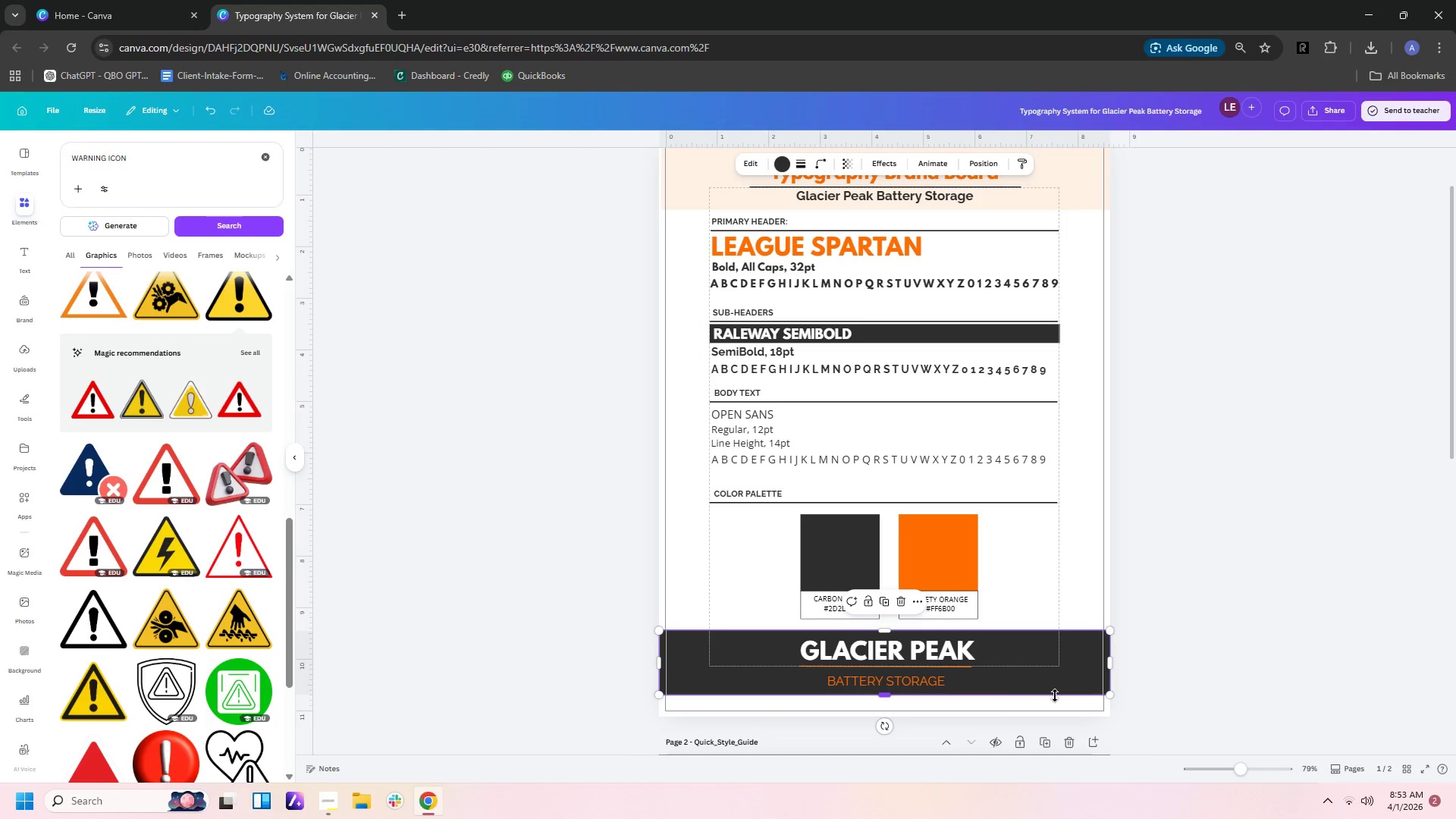 
left_click([924, 692])
 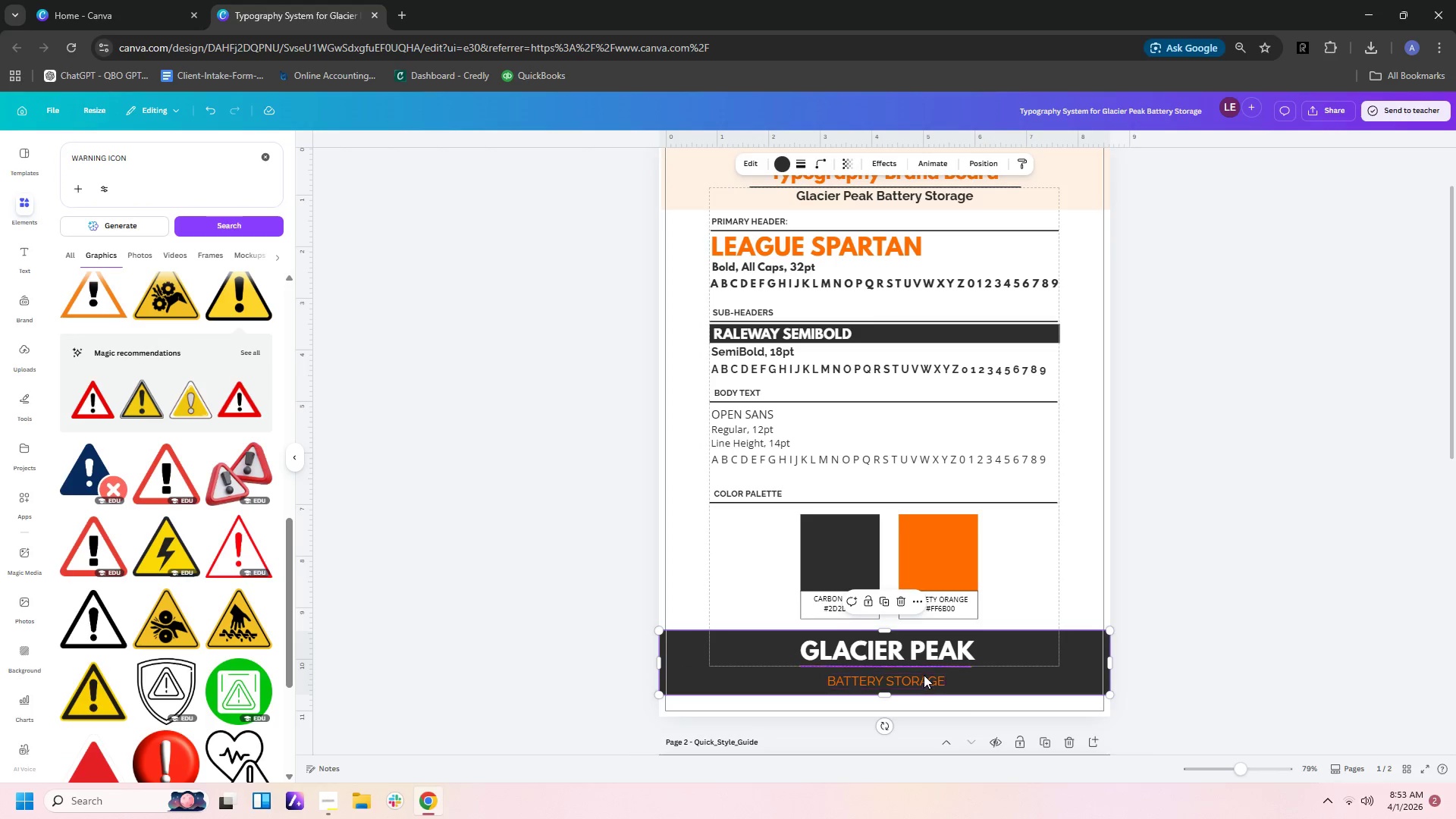 
left_click([924, 675])
 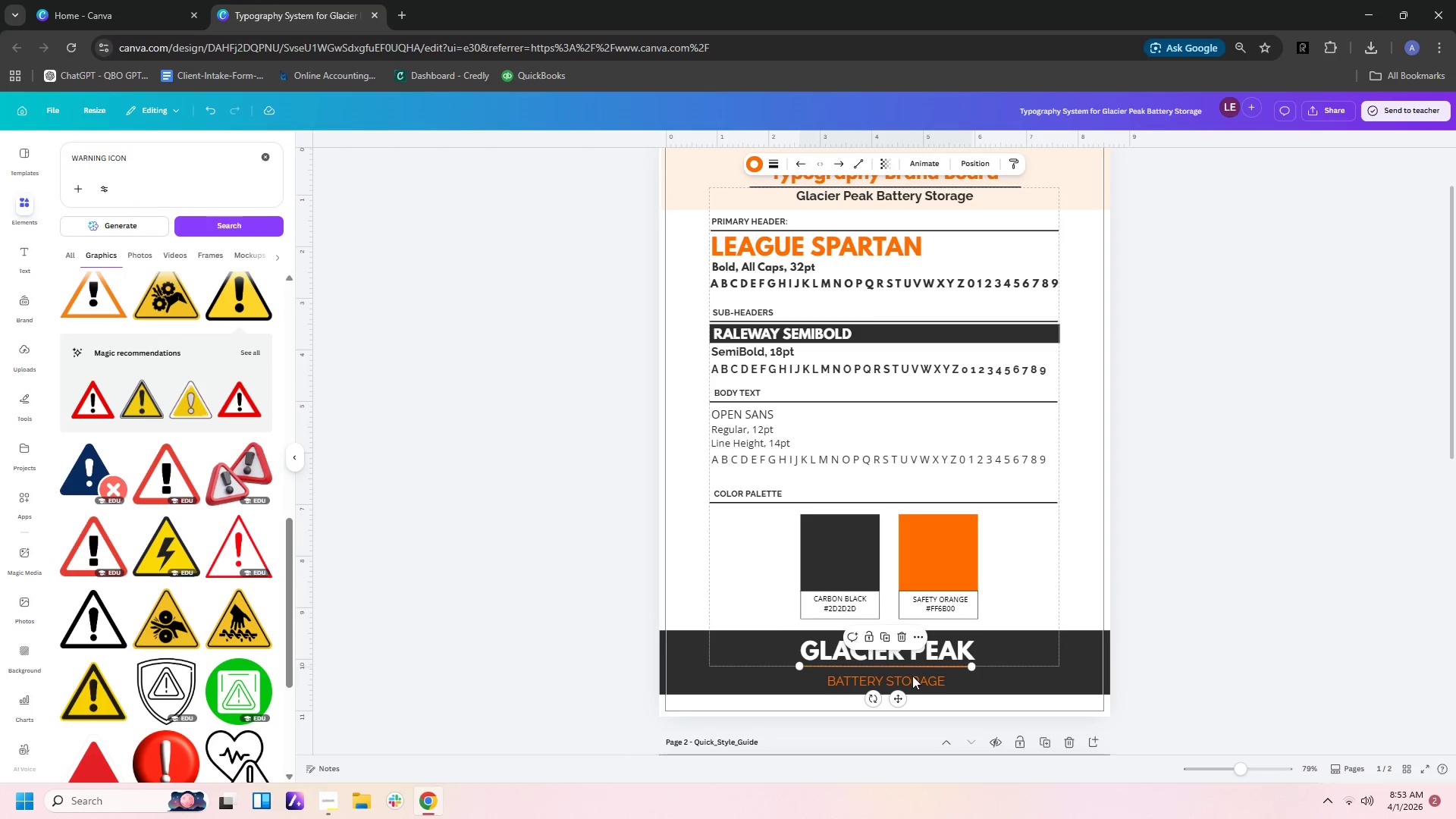 
left_click([912, 677])
 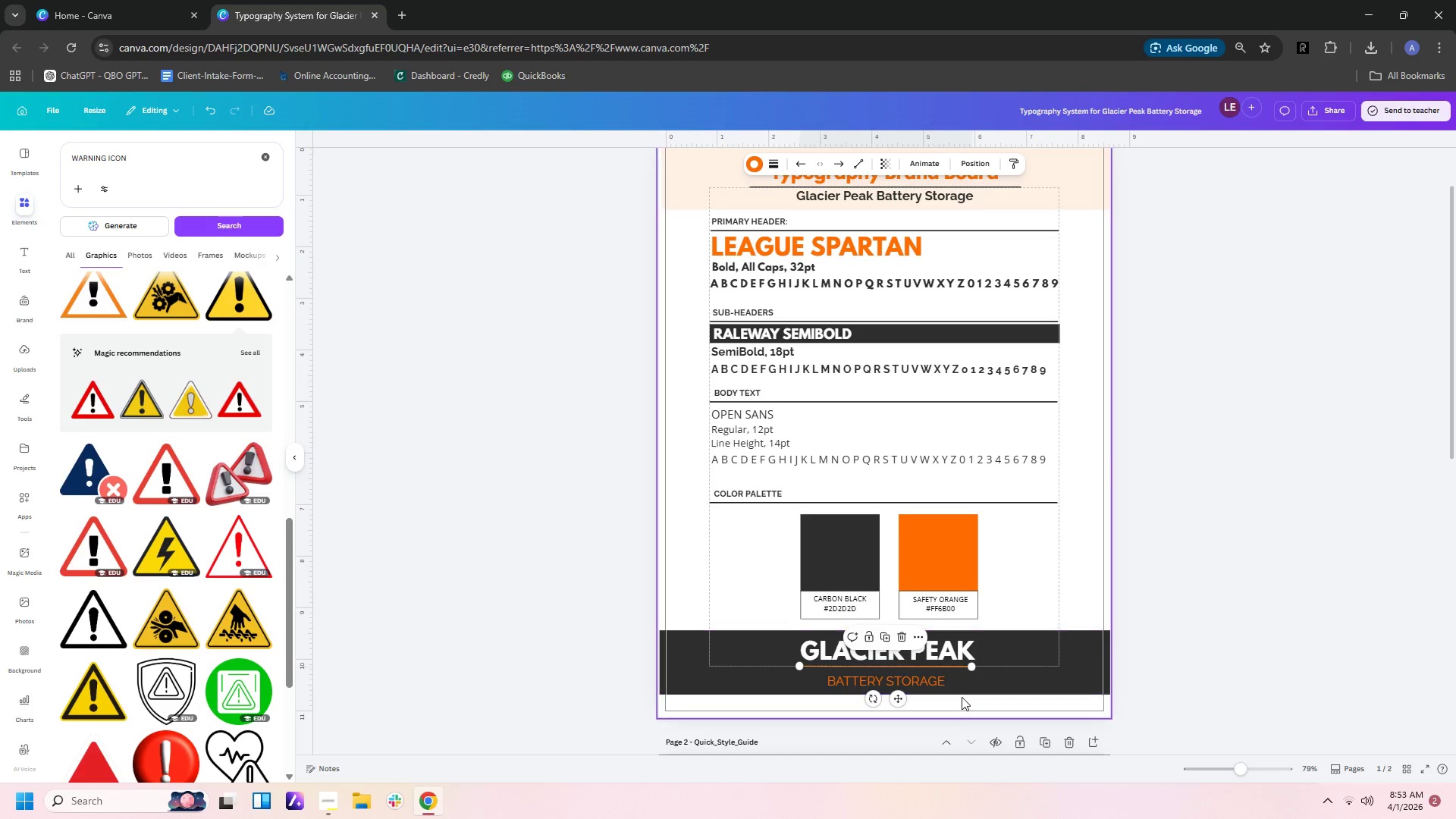 
left_click([962, 697])
 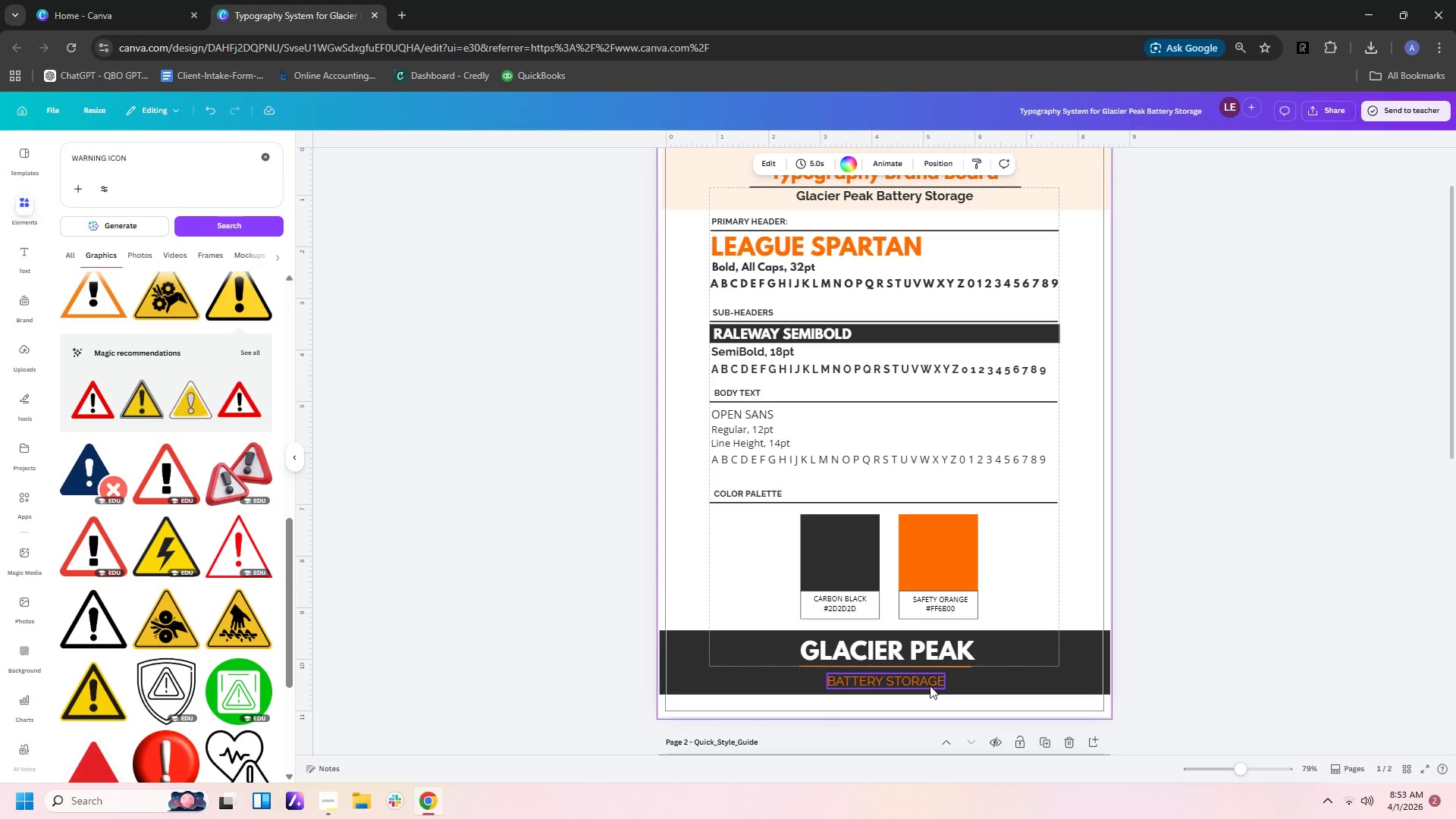 
left_click([929, 682])
 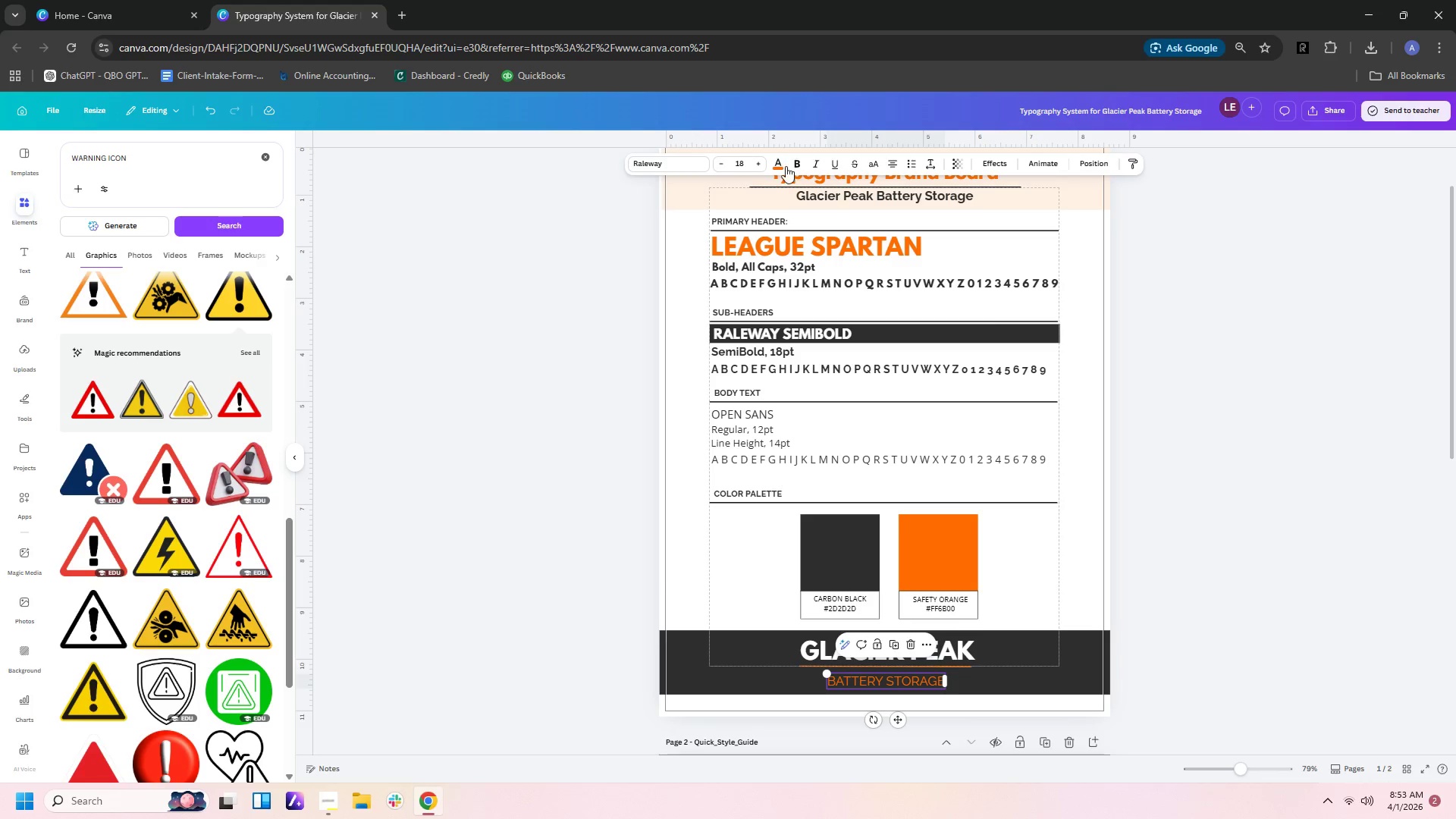 
left_click([795, 165])
 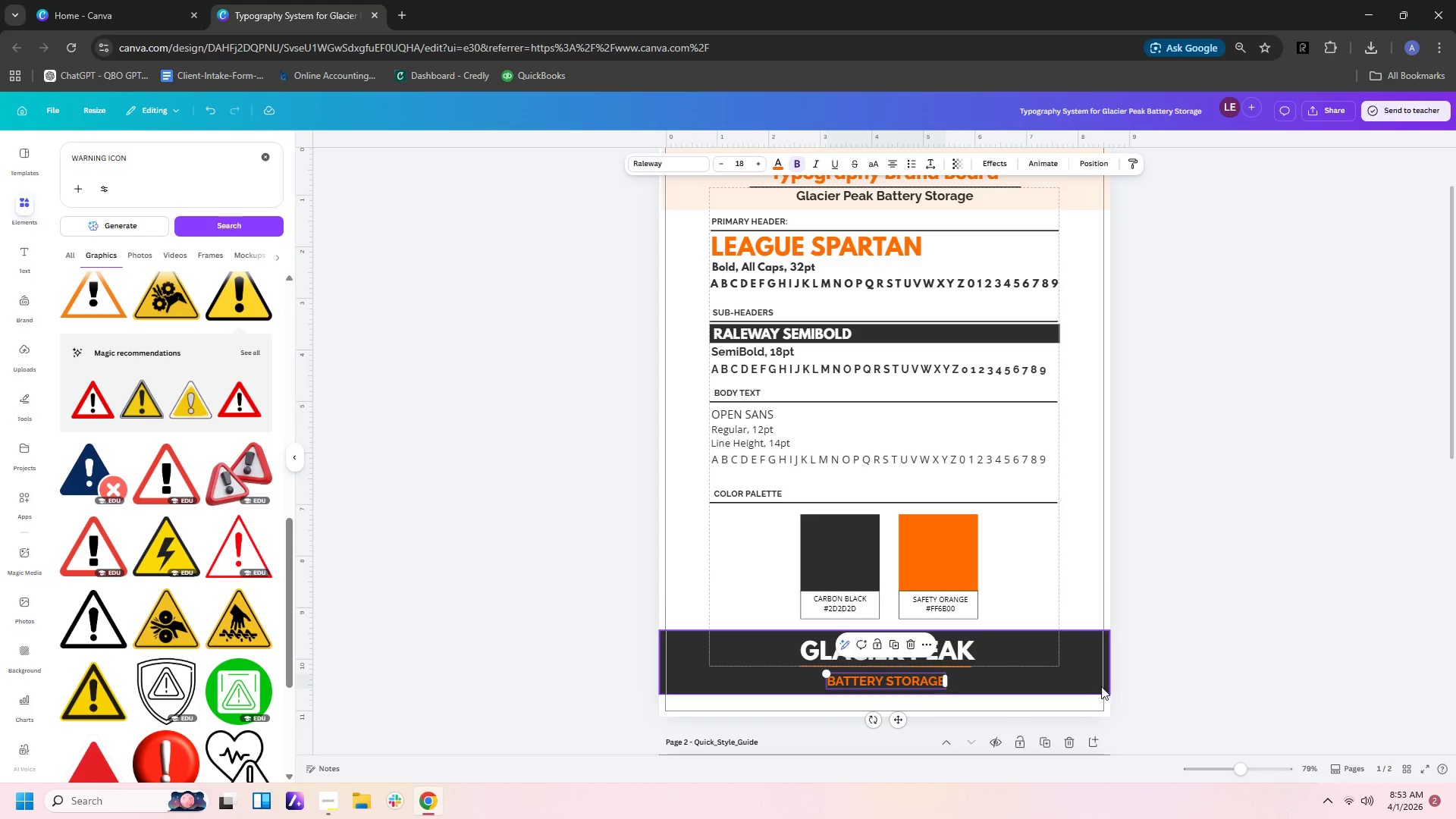 
left_click([1185, 654])
 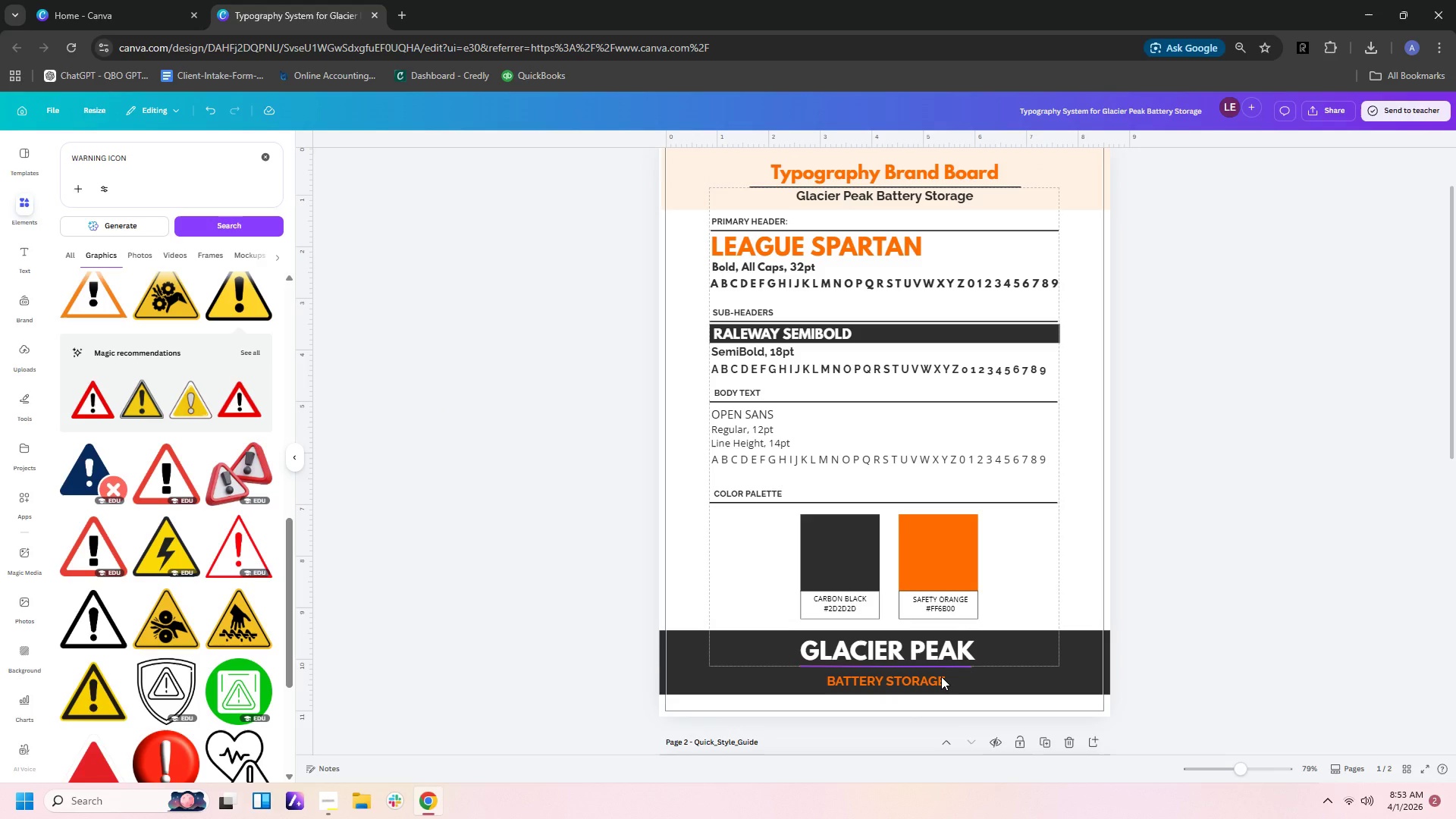 
wait(6.0)
 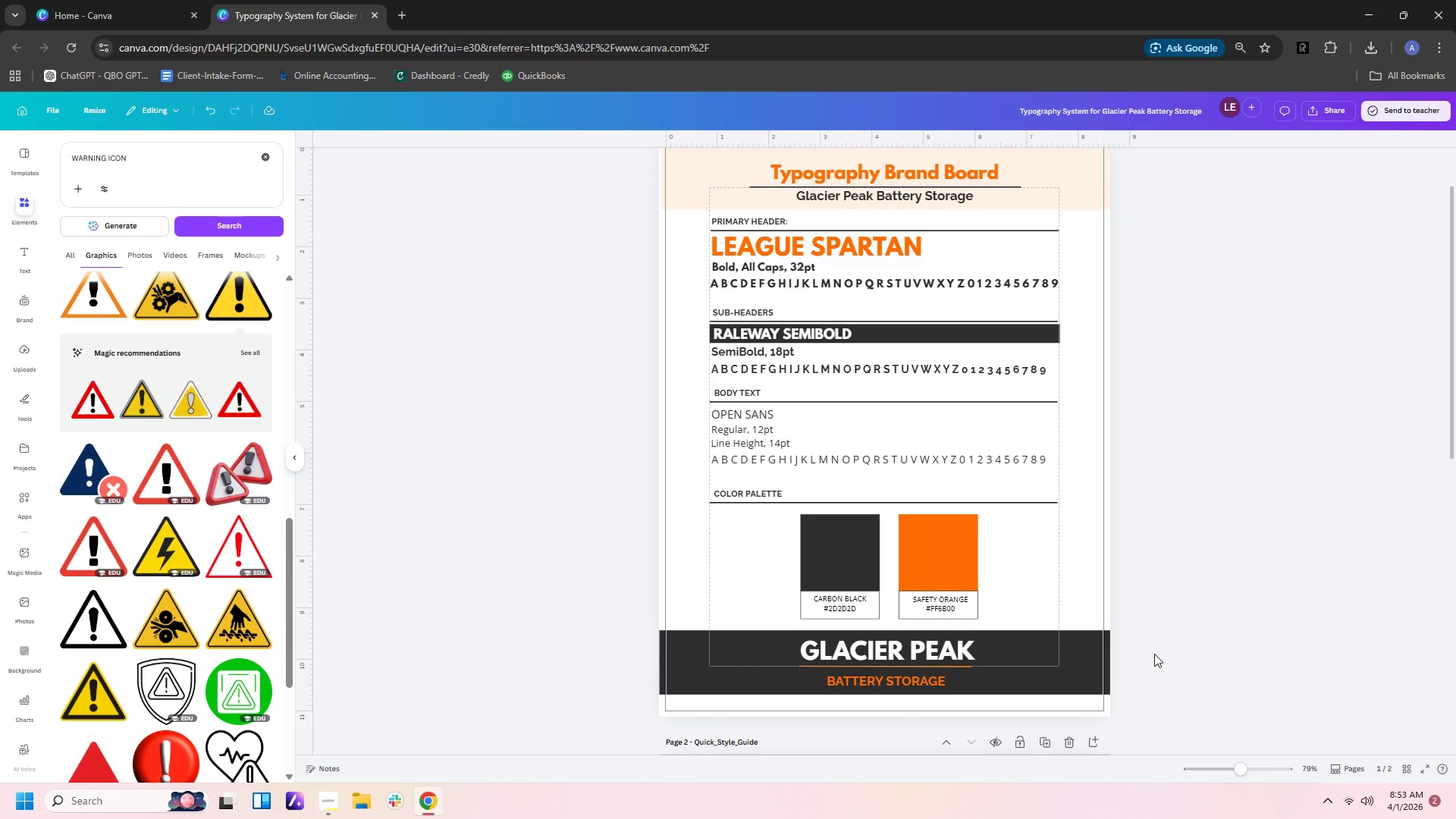 
left_click([933, 679])
 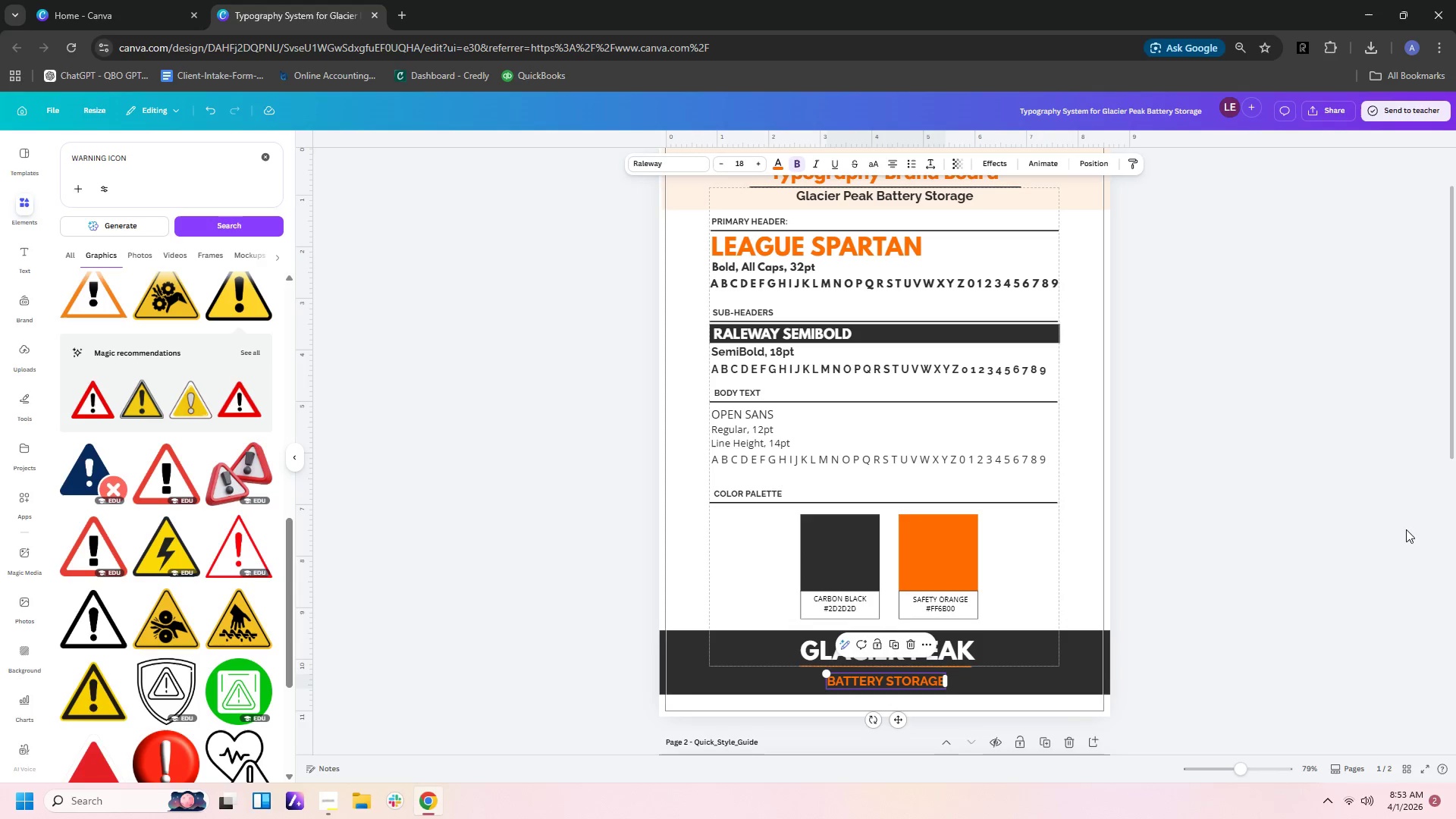 
left_click([1290, 569])
 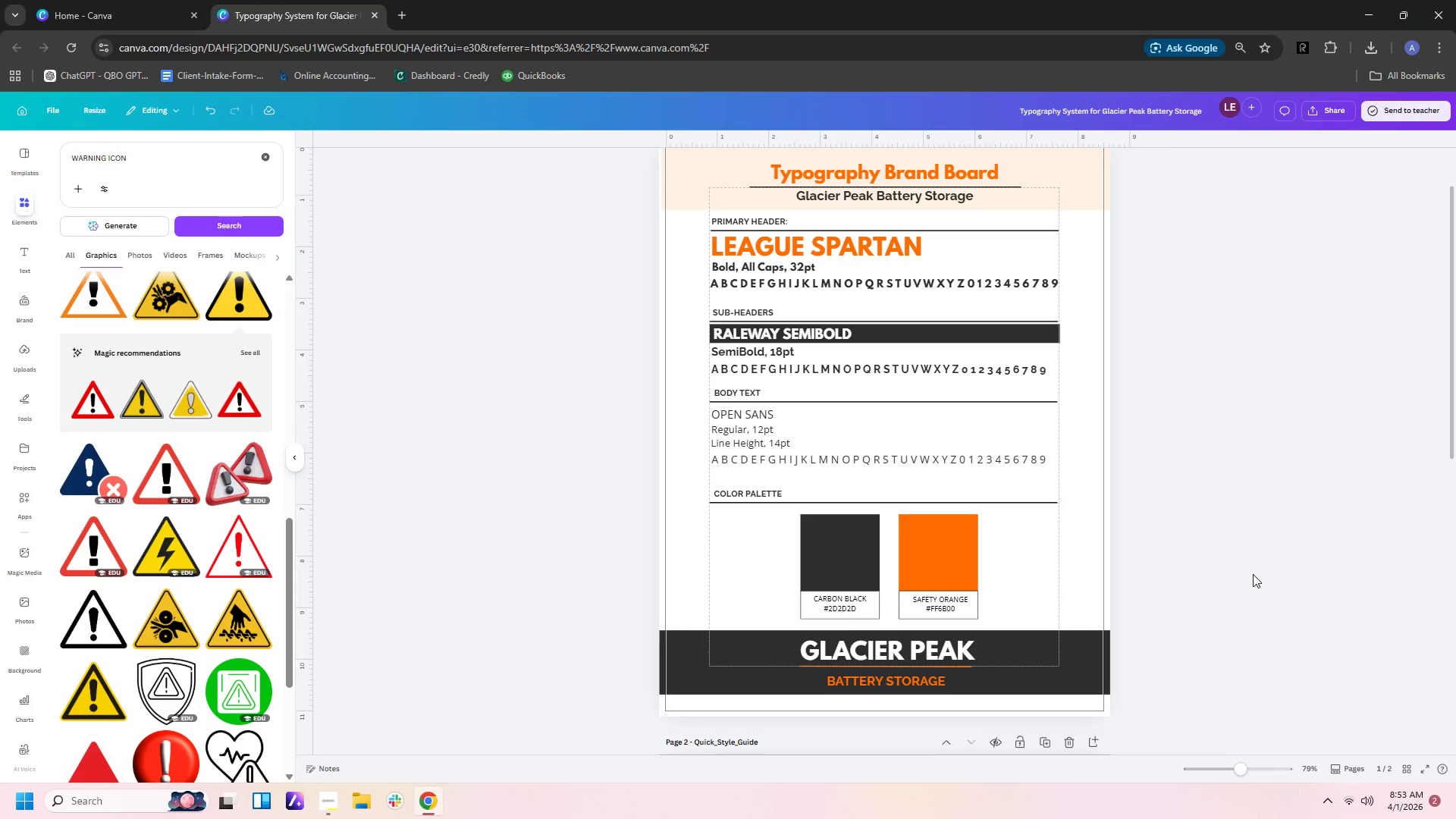 
scroll: coordinate [1237, 609], scroll_direction: up, amount: 1.0
 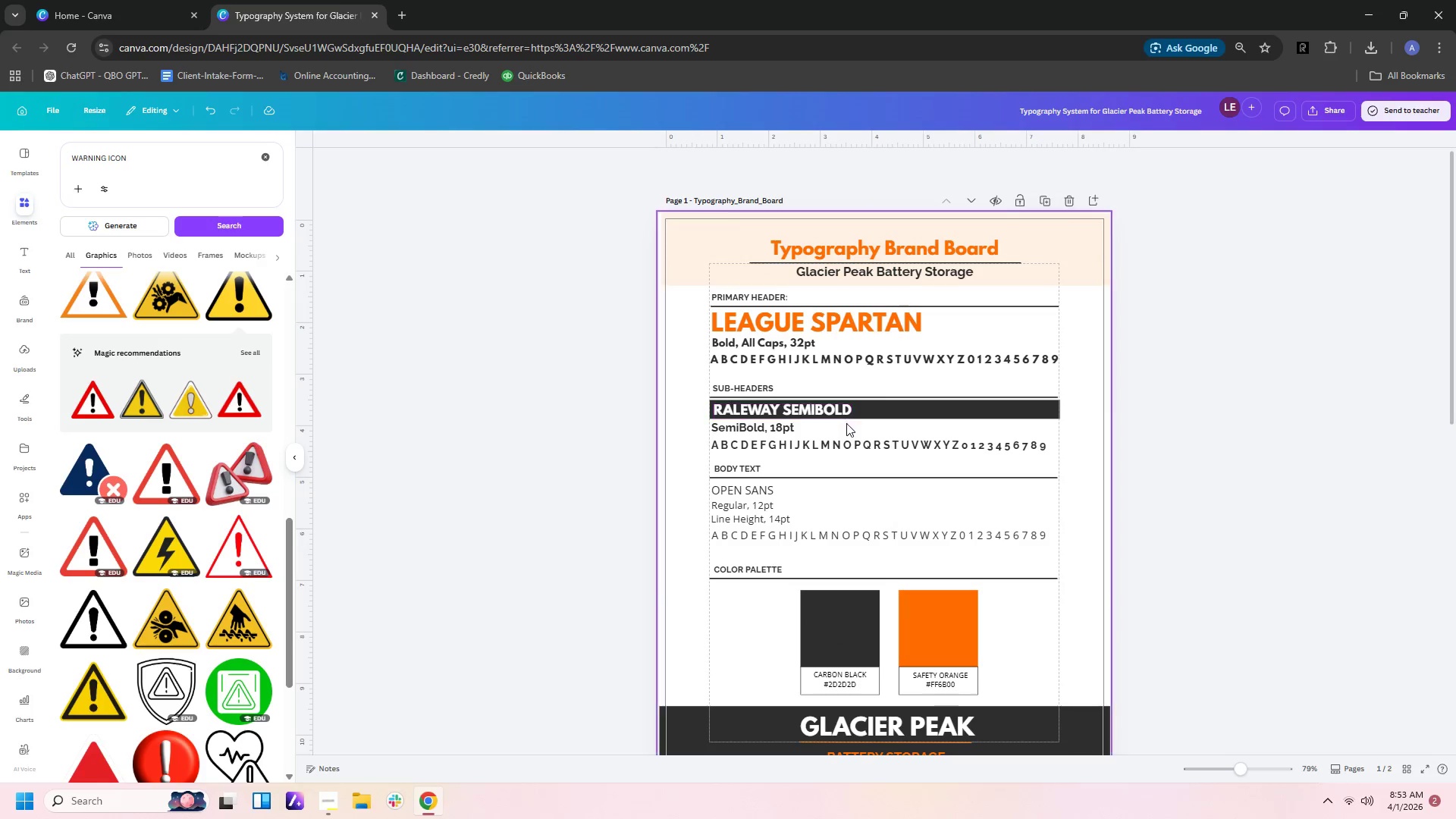 
wait(7.15)
 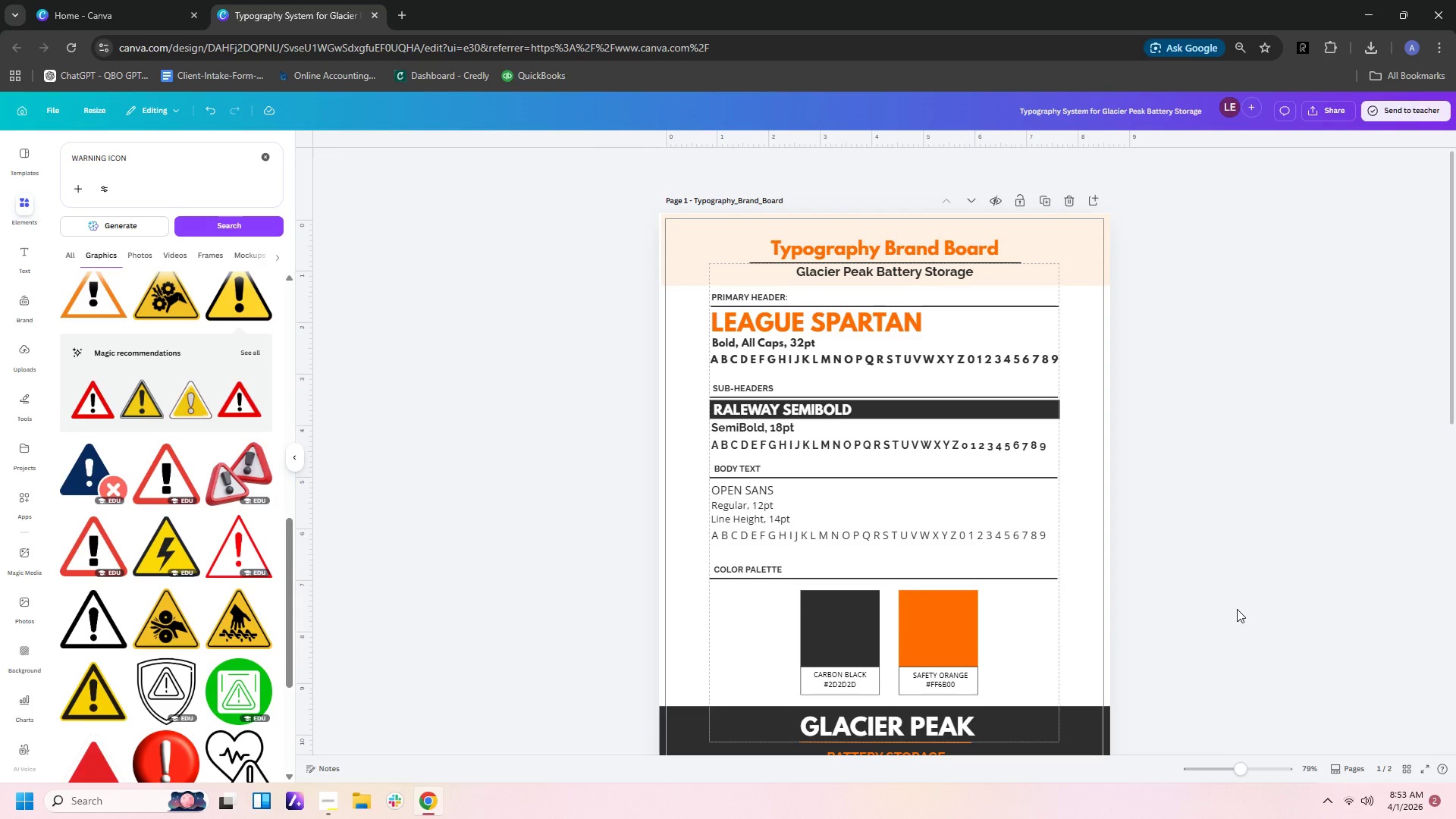 
left_click([1187, 562])
 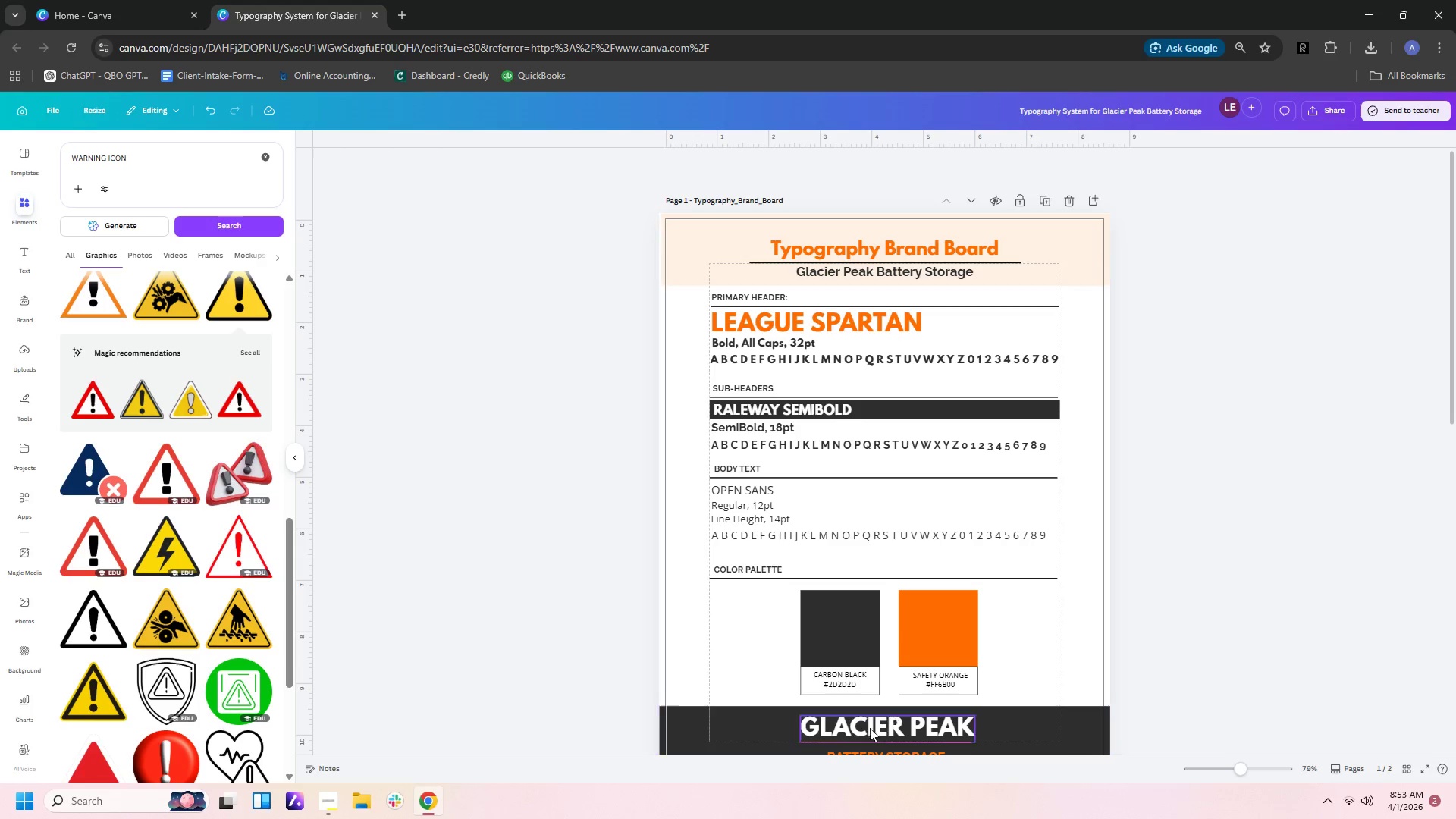 
scroll: coordinate [1184, 383], scroll_direction: down, amount: 9.0
 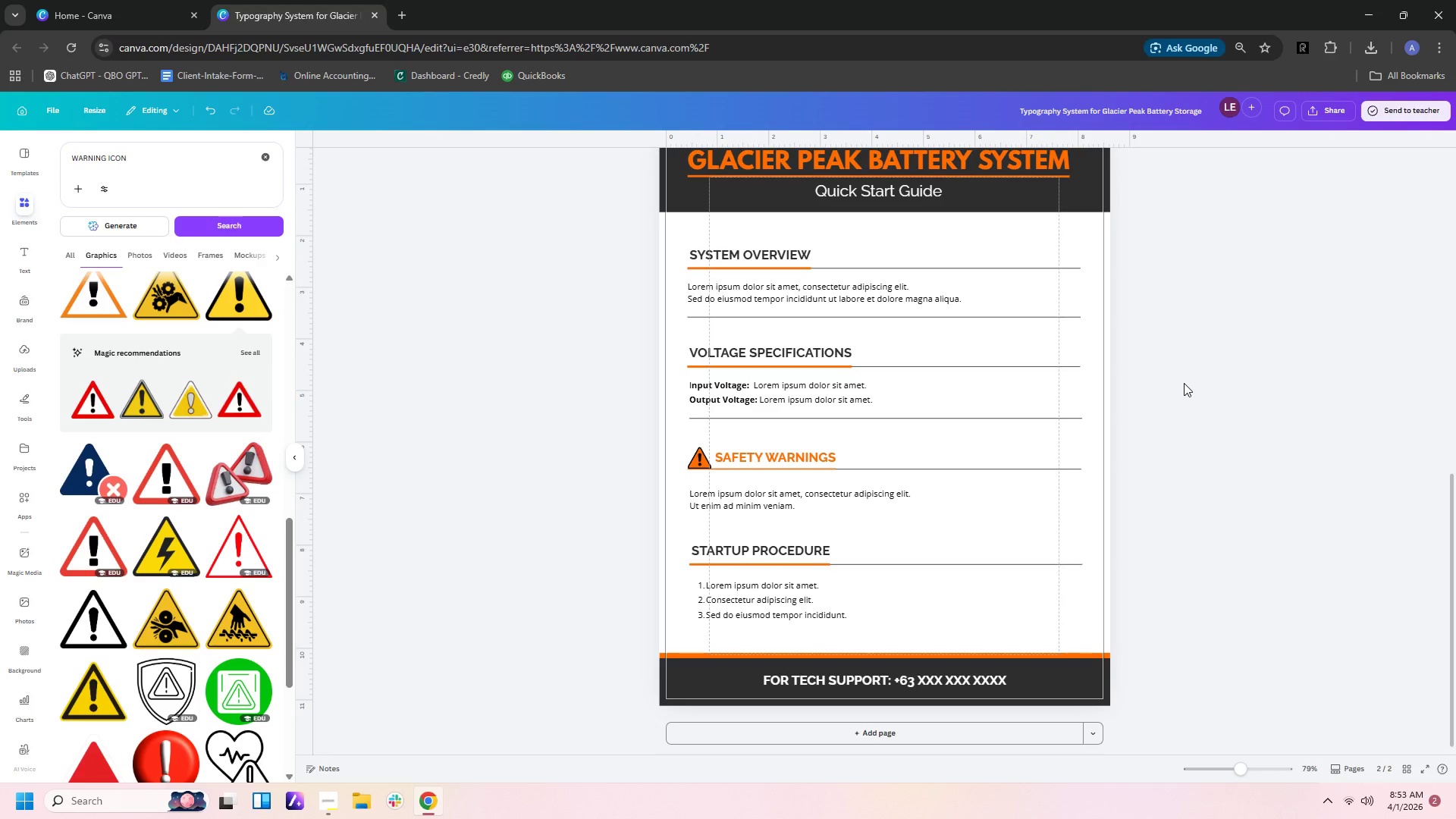 
left_click([1184, 383])
 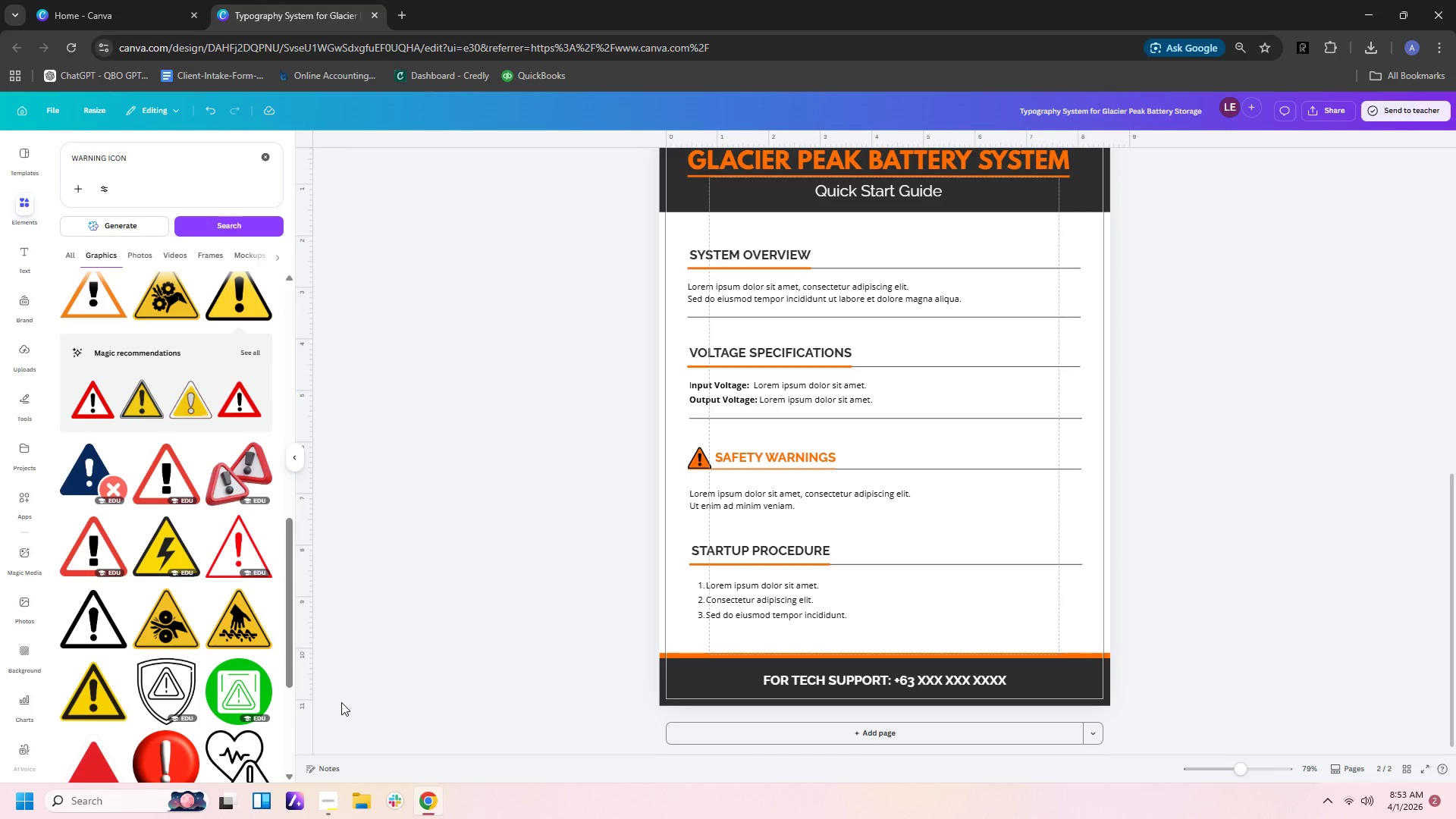 
scroll: coordinate [400, 606], scroll_direction: up, amount: 11.0
 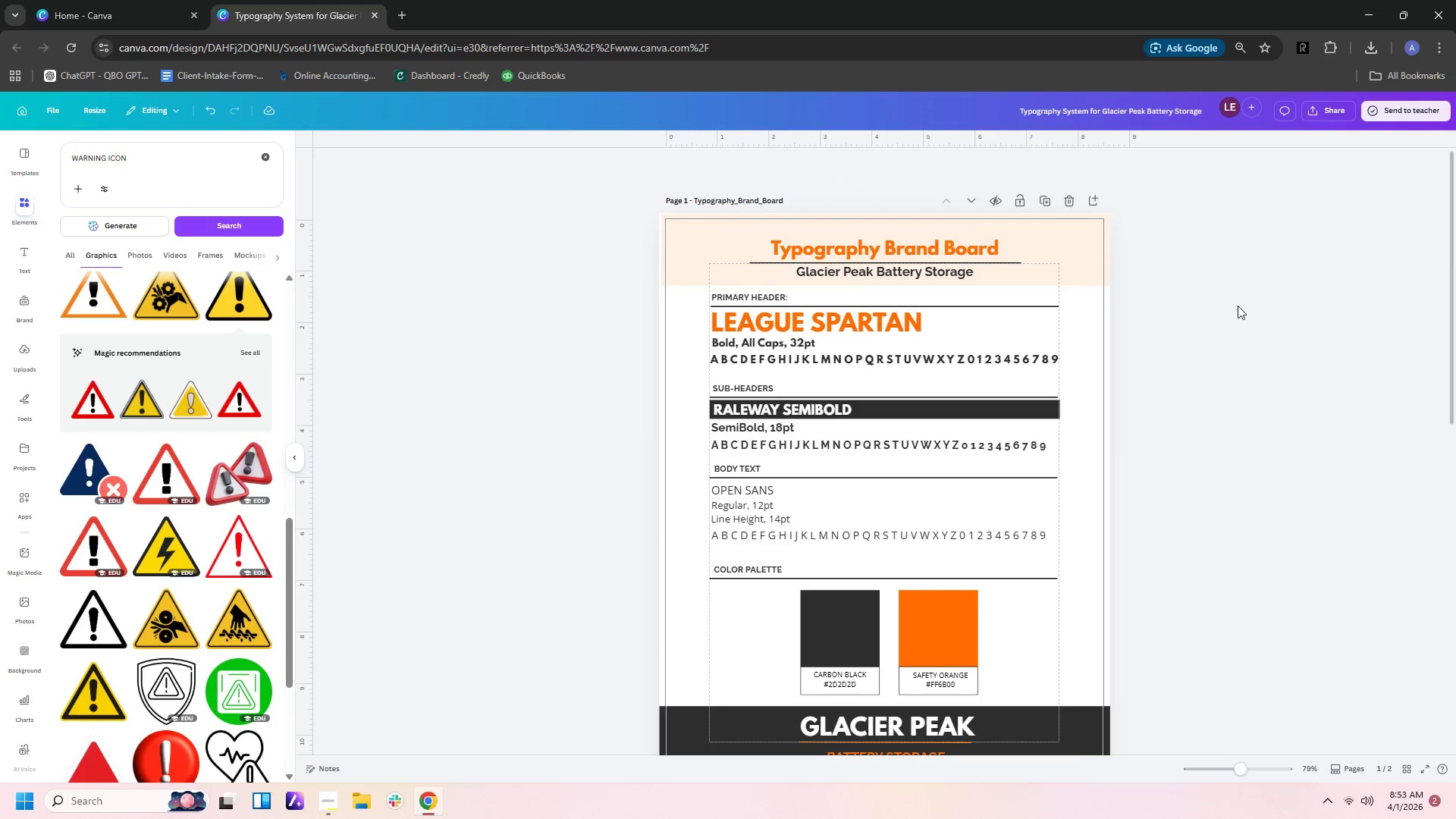 
left_click([1051, 246])
 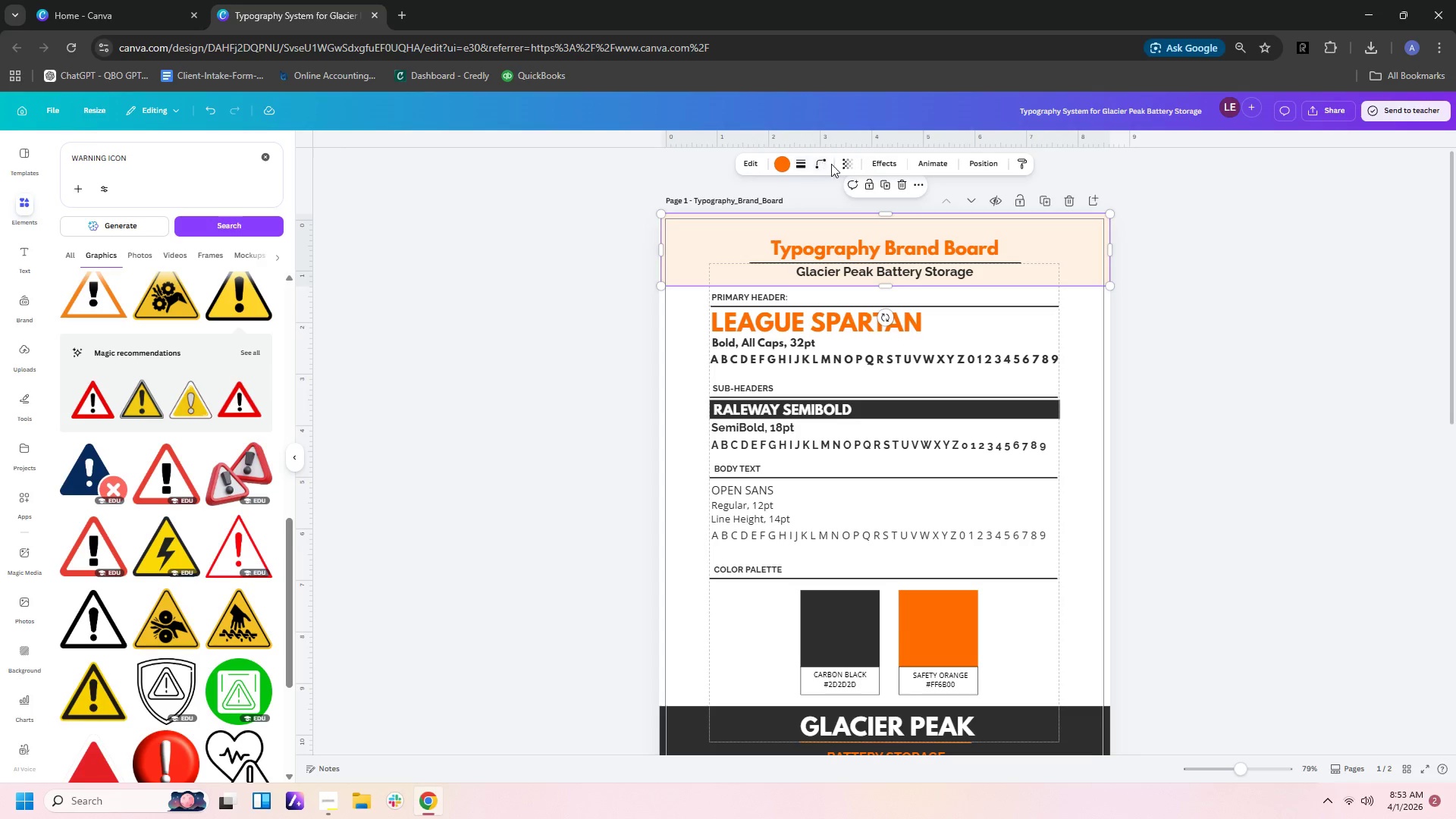 
left_click([840, 166])
 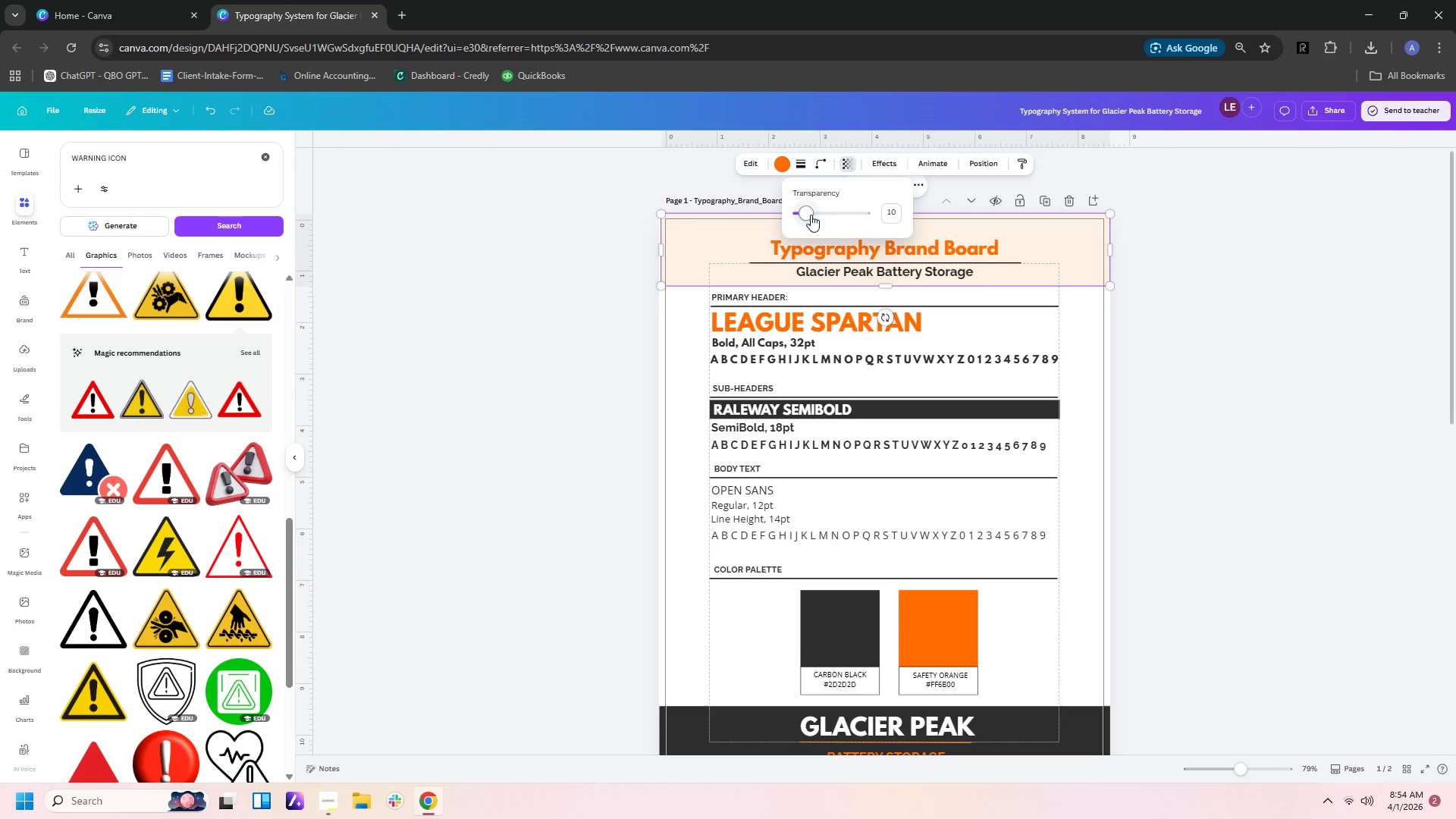 
left_click_drag(start_coordinate=[811, 215], to_coordinate=[802, 214])
 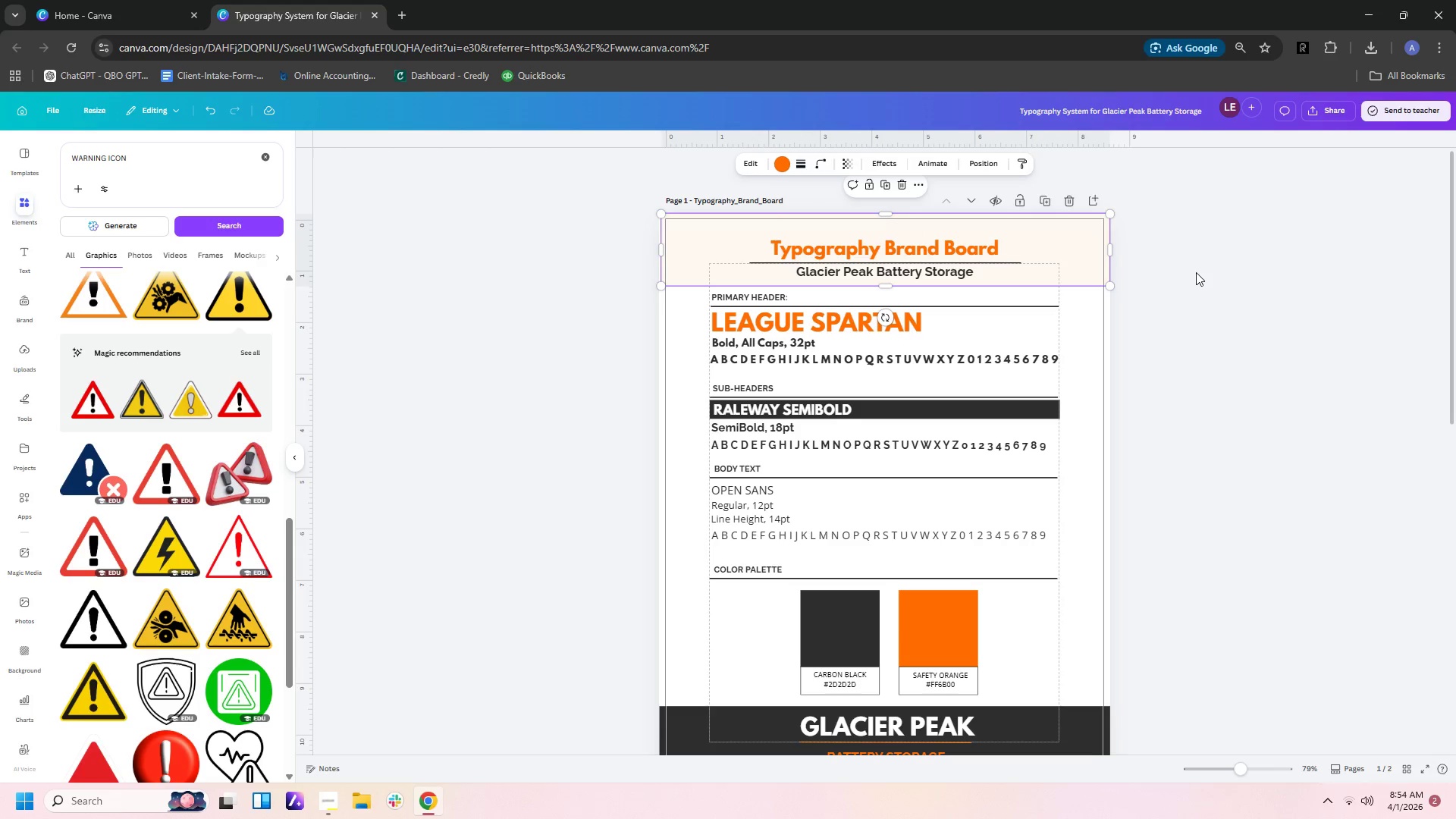 
double_click([1196, 272])
 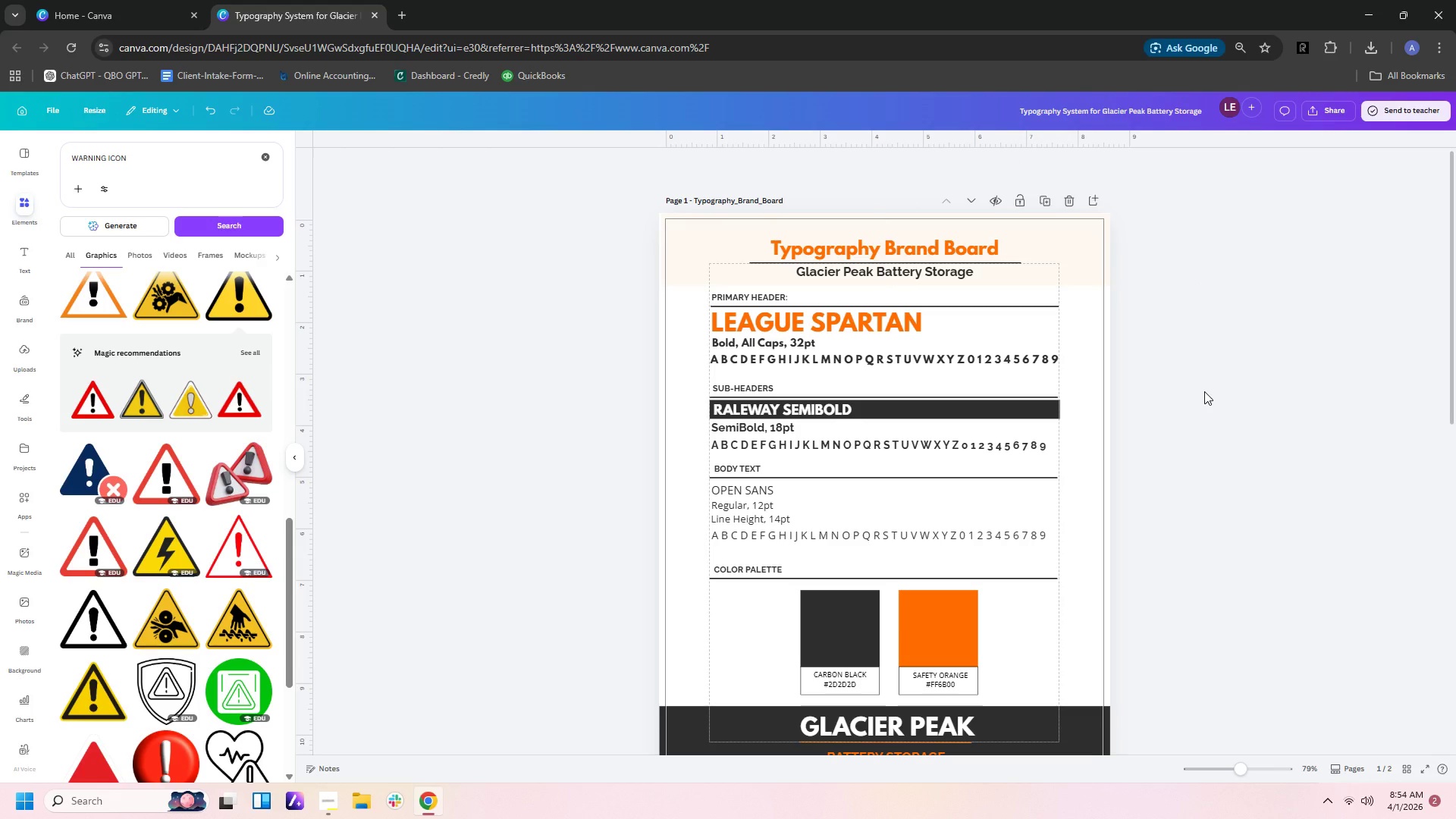 
scroll: coordinate [1219, 426], scroll_direction: down, amount: 11.0
 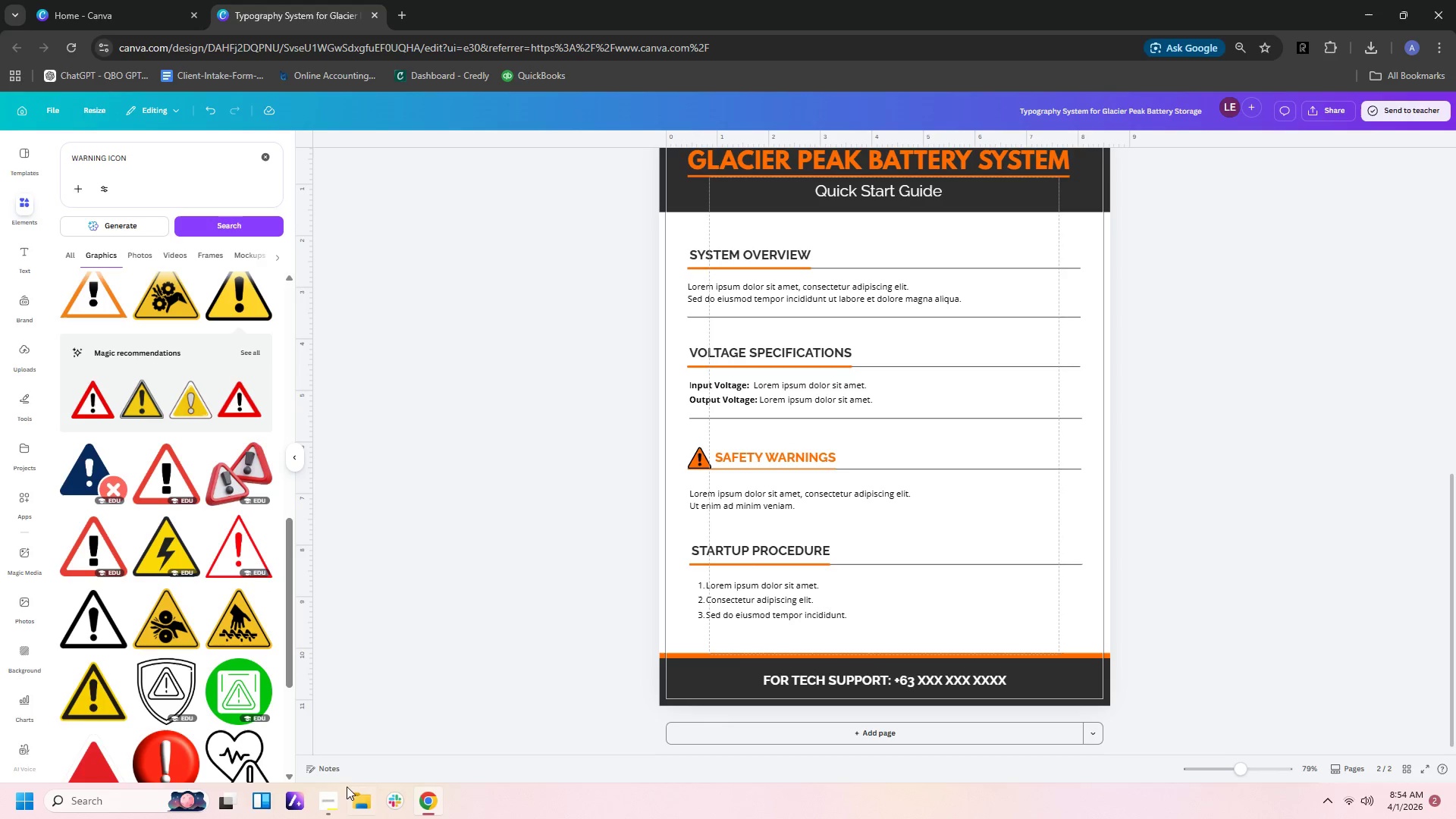 
left_click([312, 792])